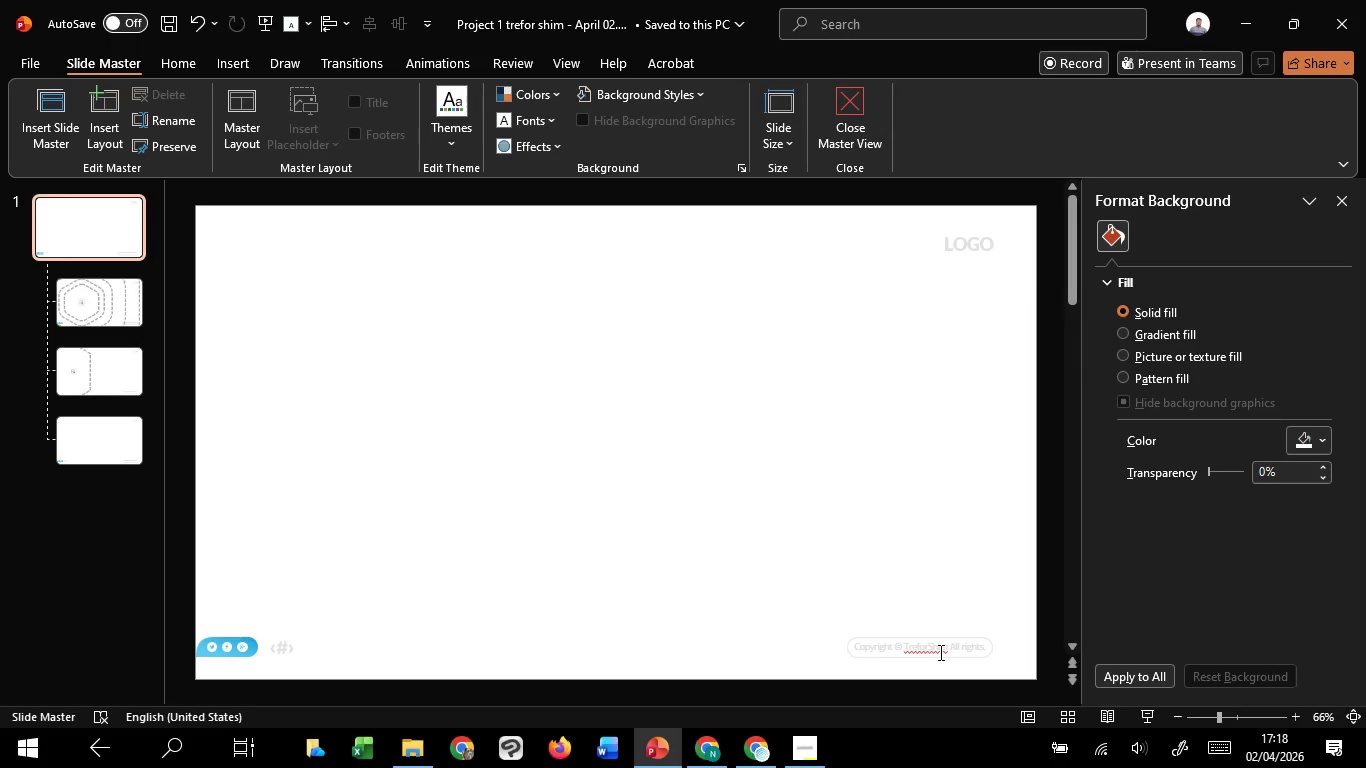 
left_click([939, 652])
 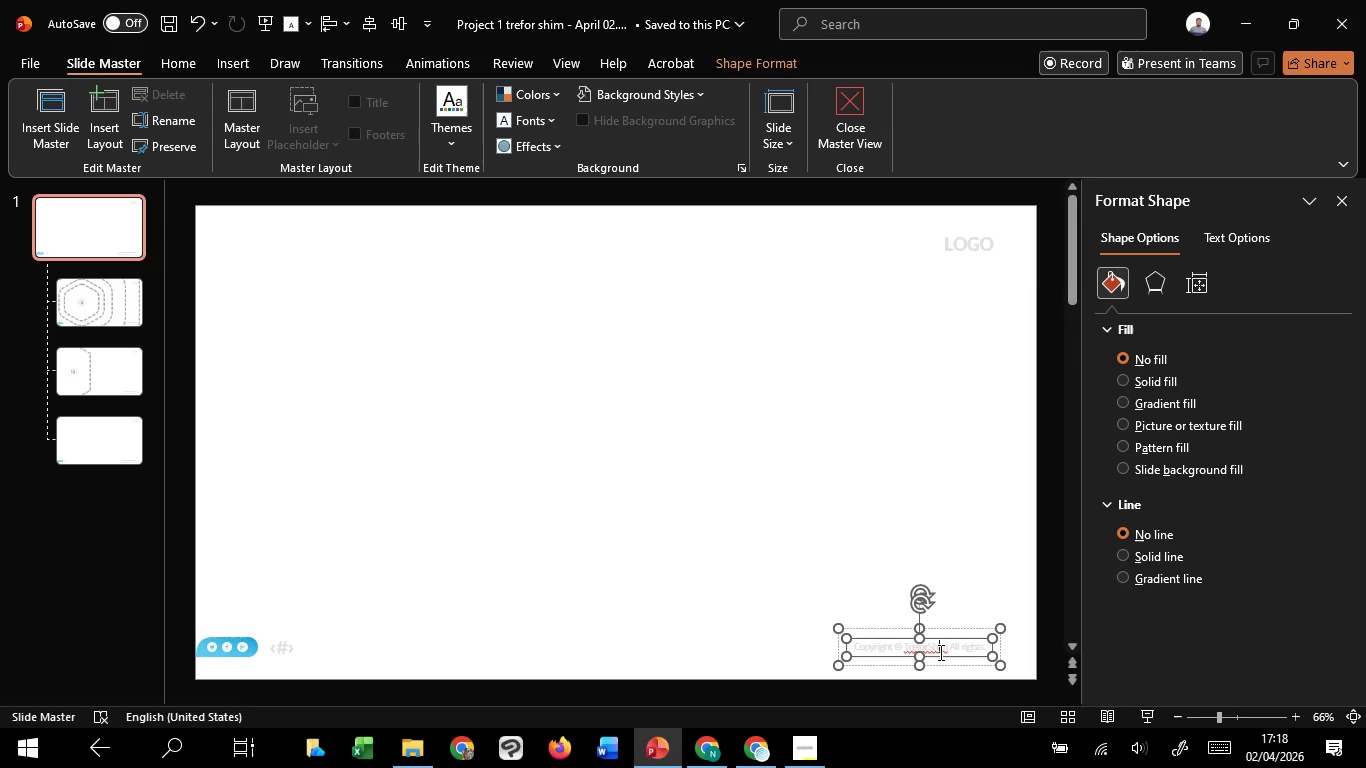 
right_click([939, 652])
 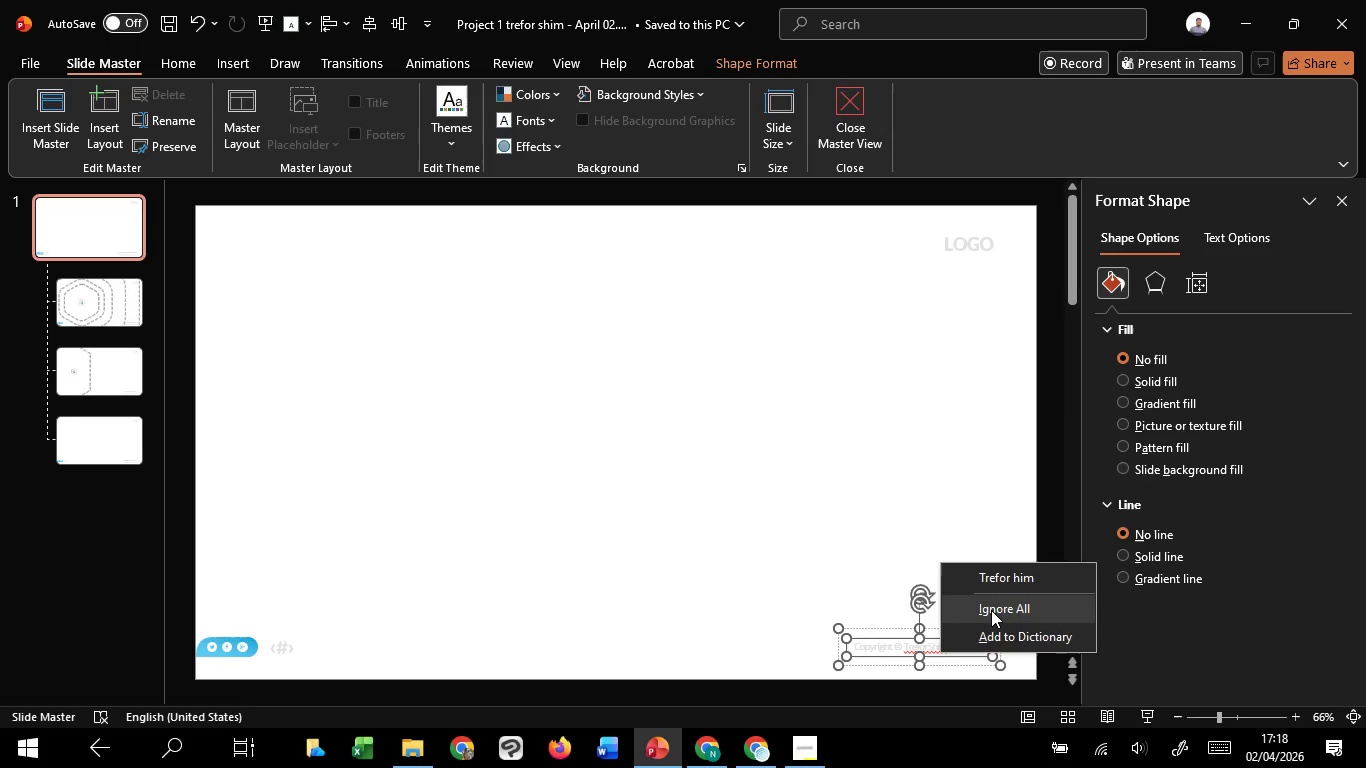 
left_click([991, 610])
 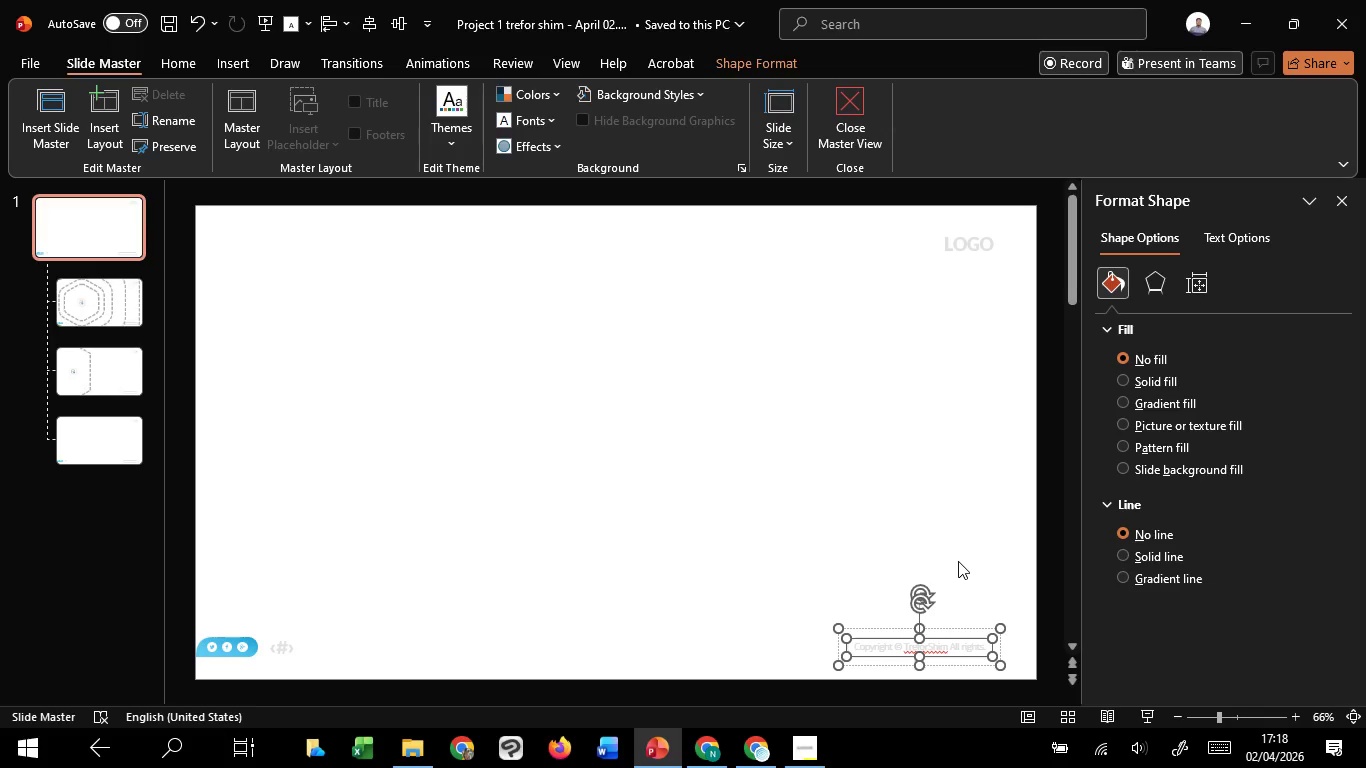 
left_click([958, 561])
 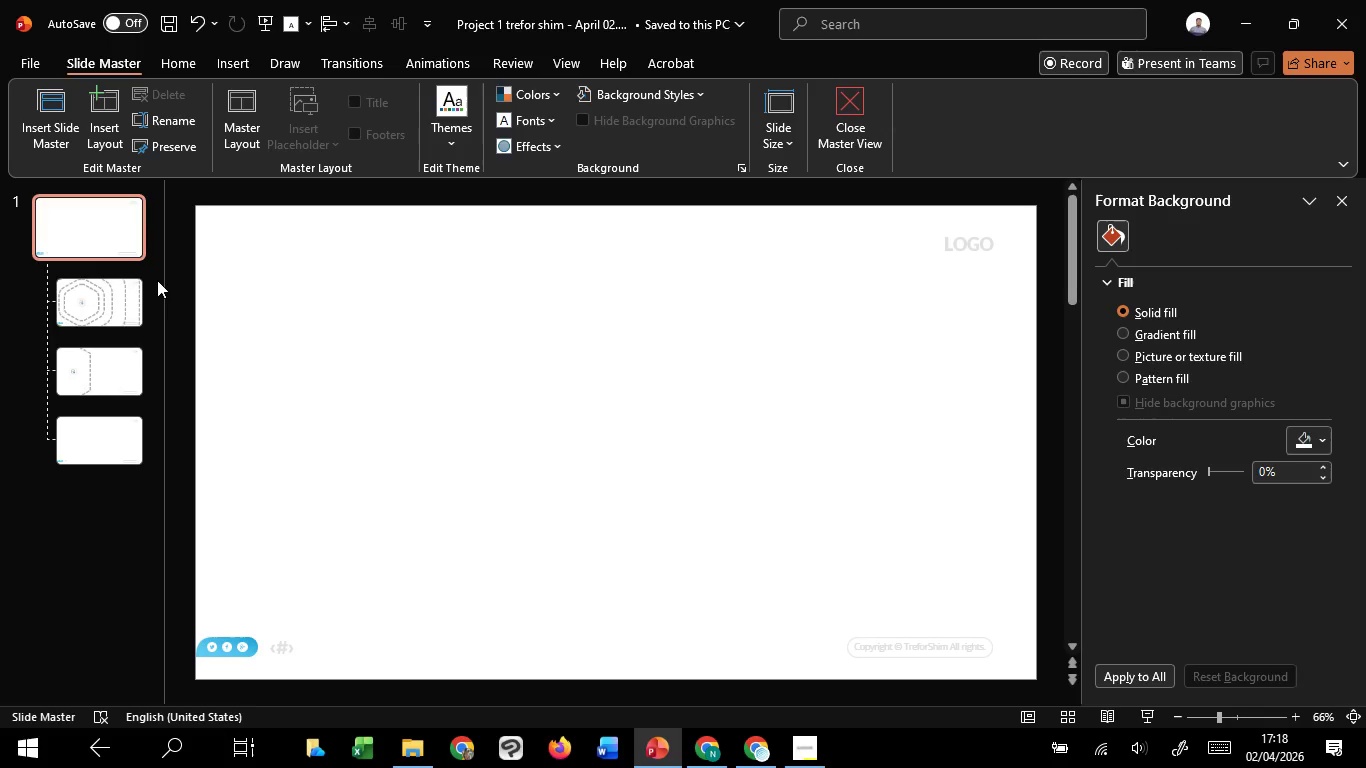 
left_click([140, 301])
 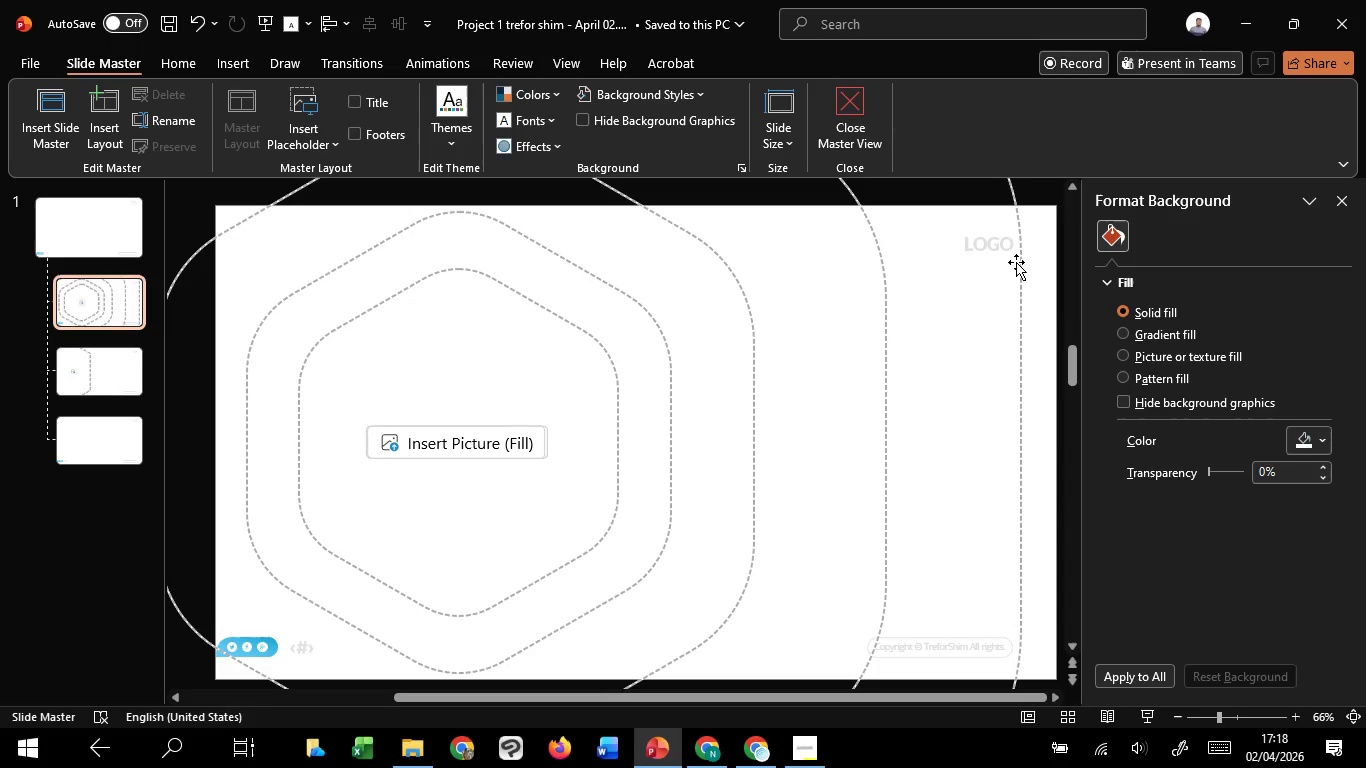 
left_click([1016, 262])
 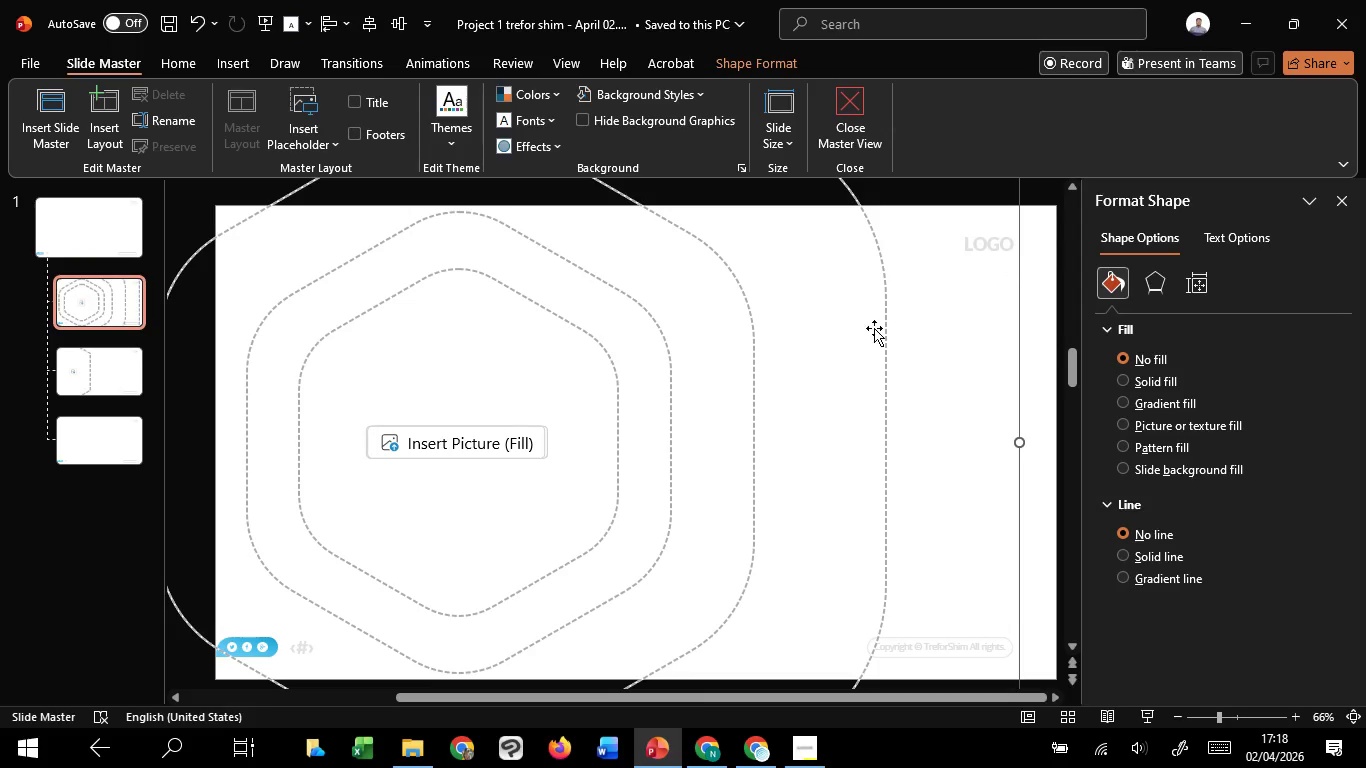 
hold_key(key=ShiftLeft, duration=1.51)
left_click([876, 328])
 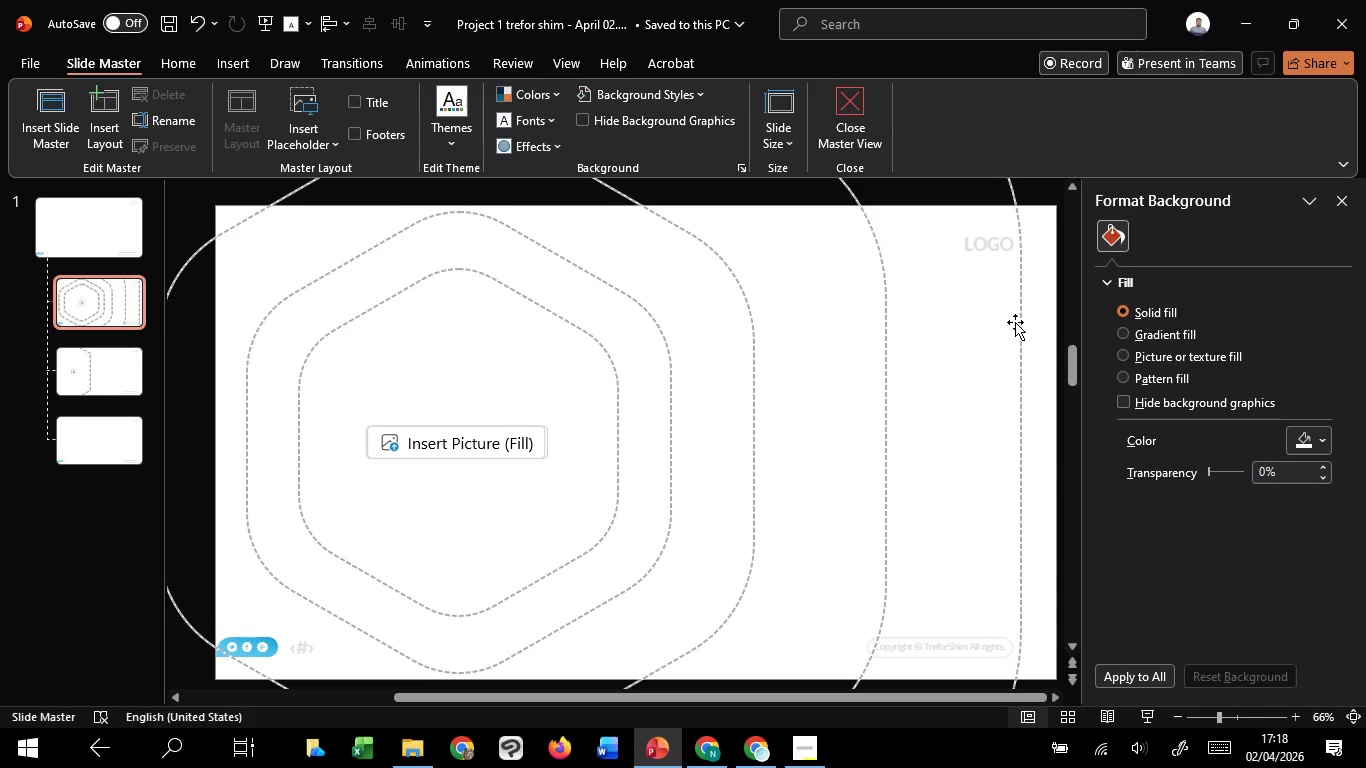 
left_click([1024, 320])
 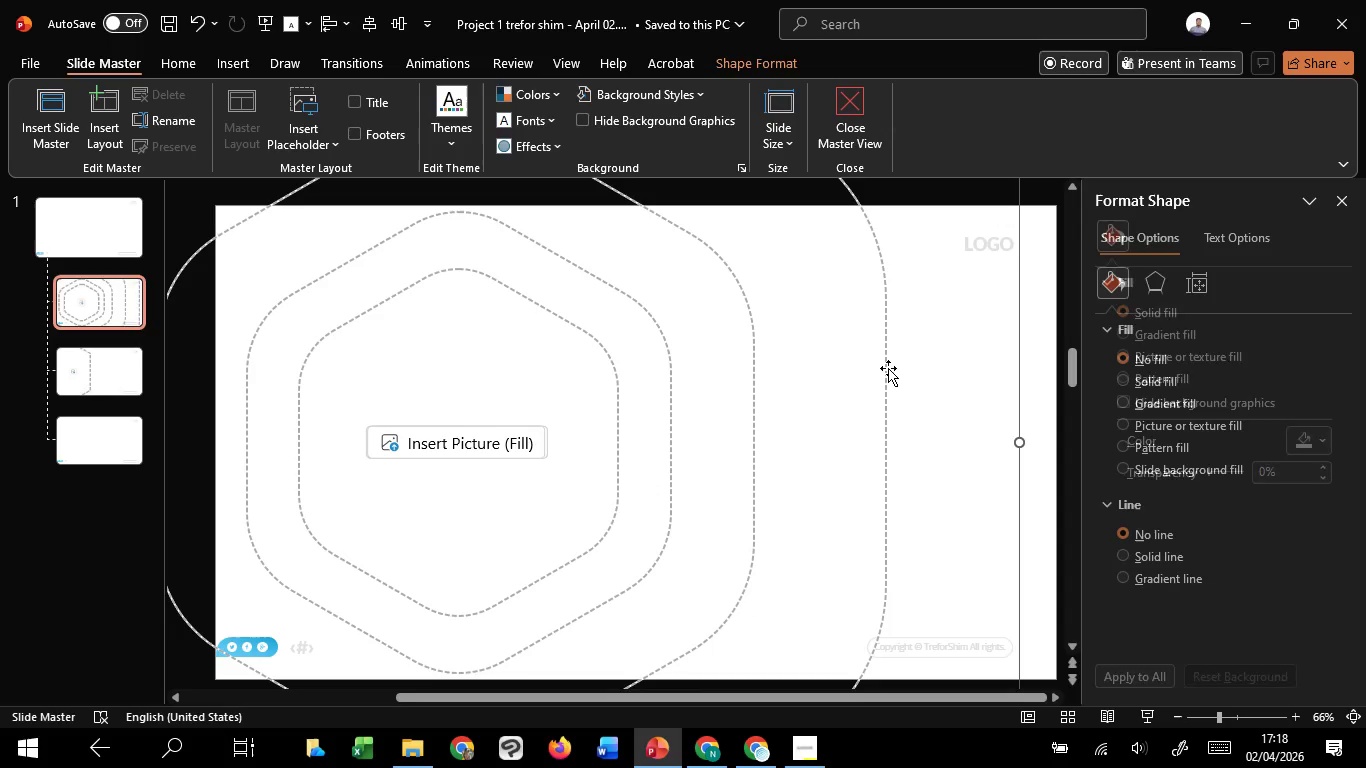 
hold_key(key=ShiftLeft, duration=1.12)
left_click([888, 368])
 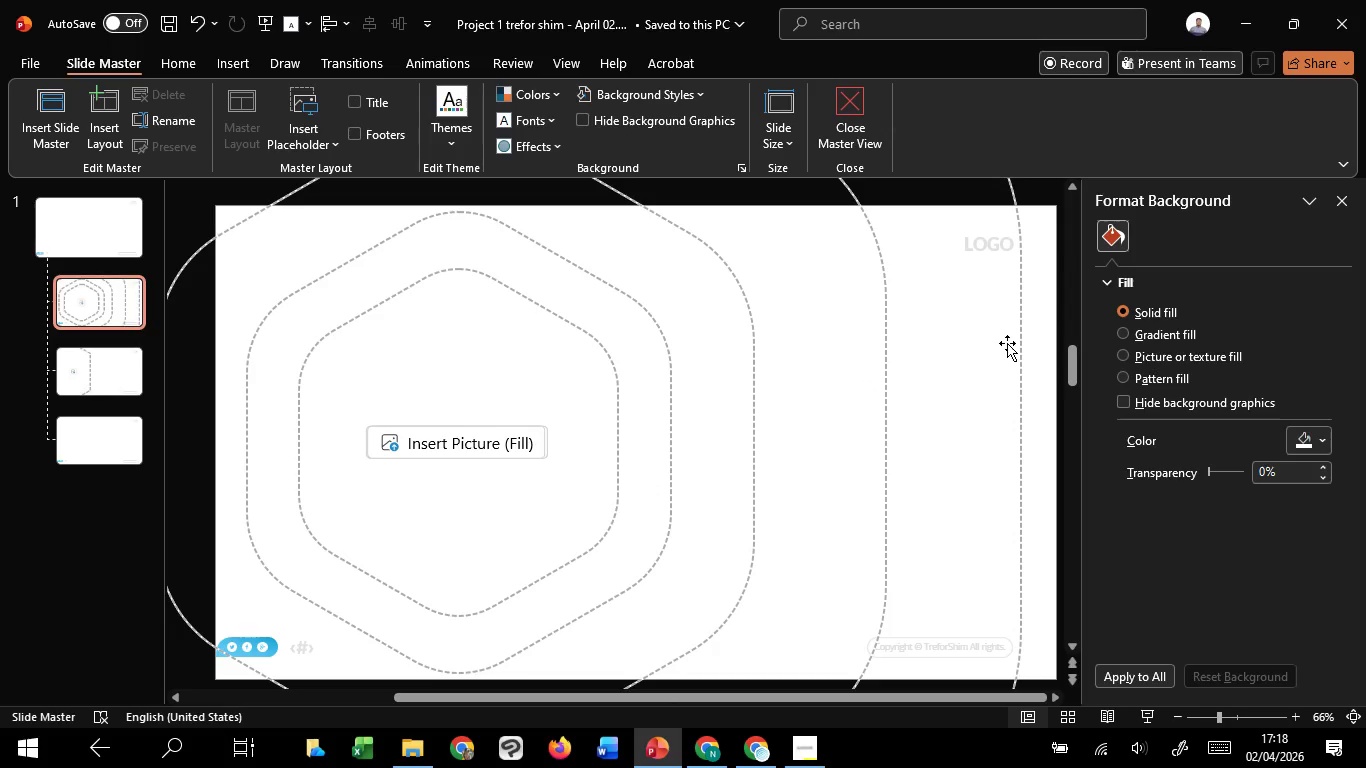 
hold_key(key=ShiftLeft, duration=1.52)
left_click([1018, 338])
 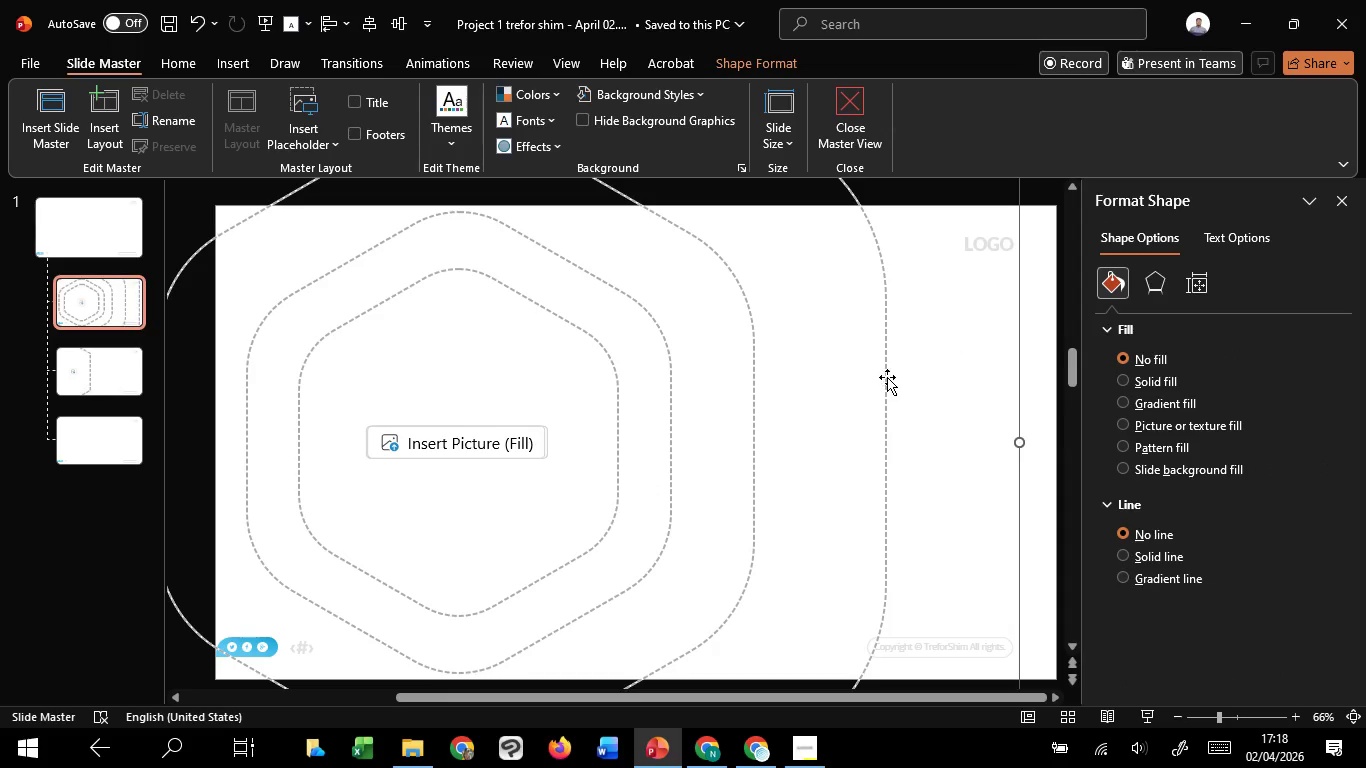 
hold_key(key=ShiftLeft, duration=0.42)
 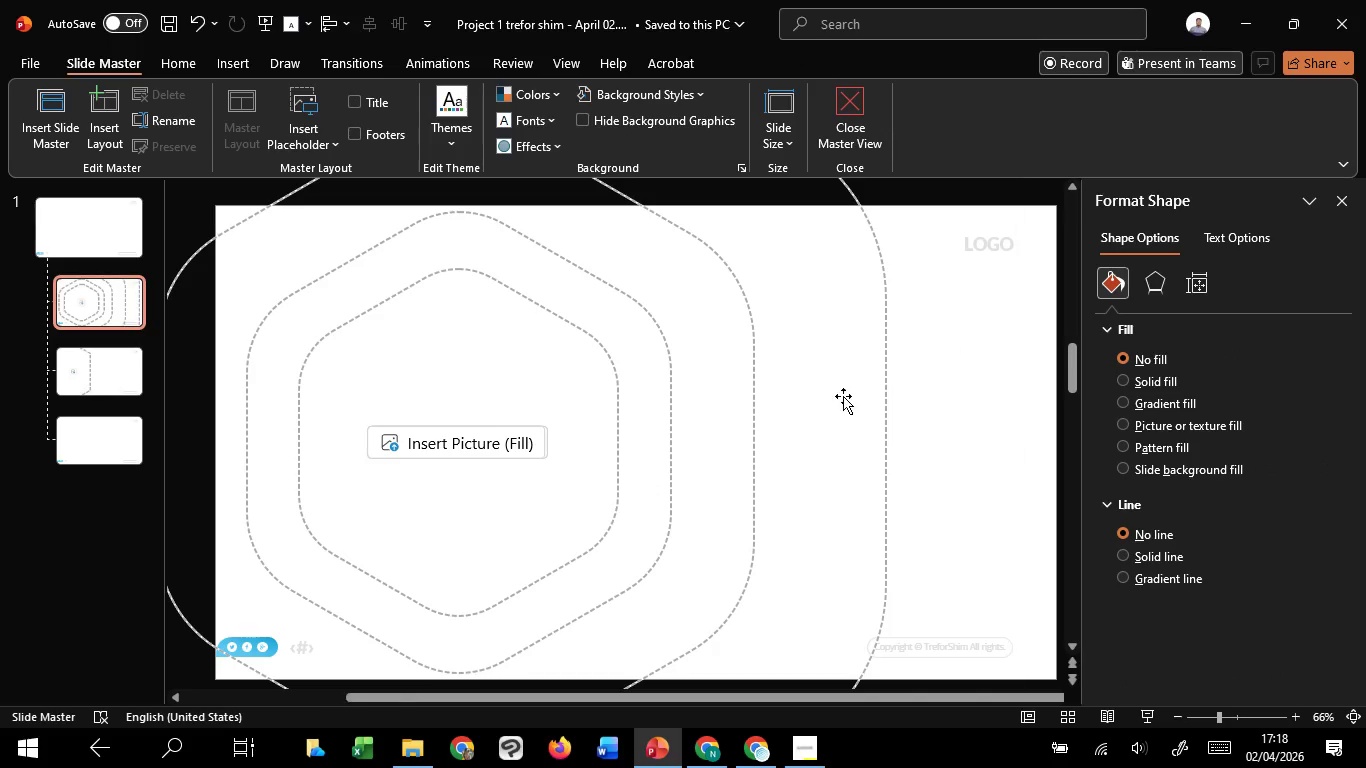 
key(Delete)
 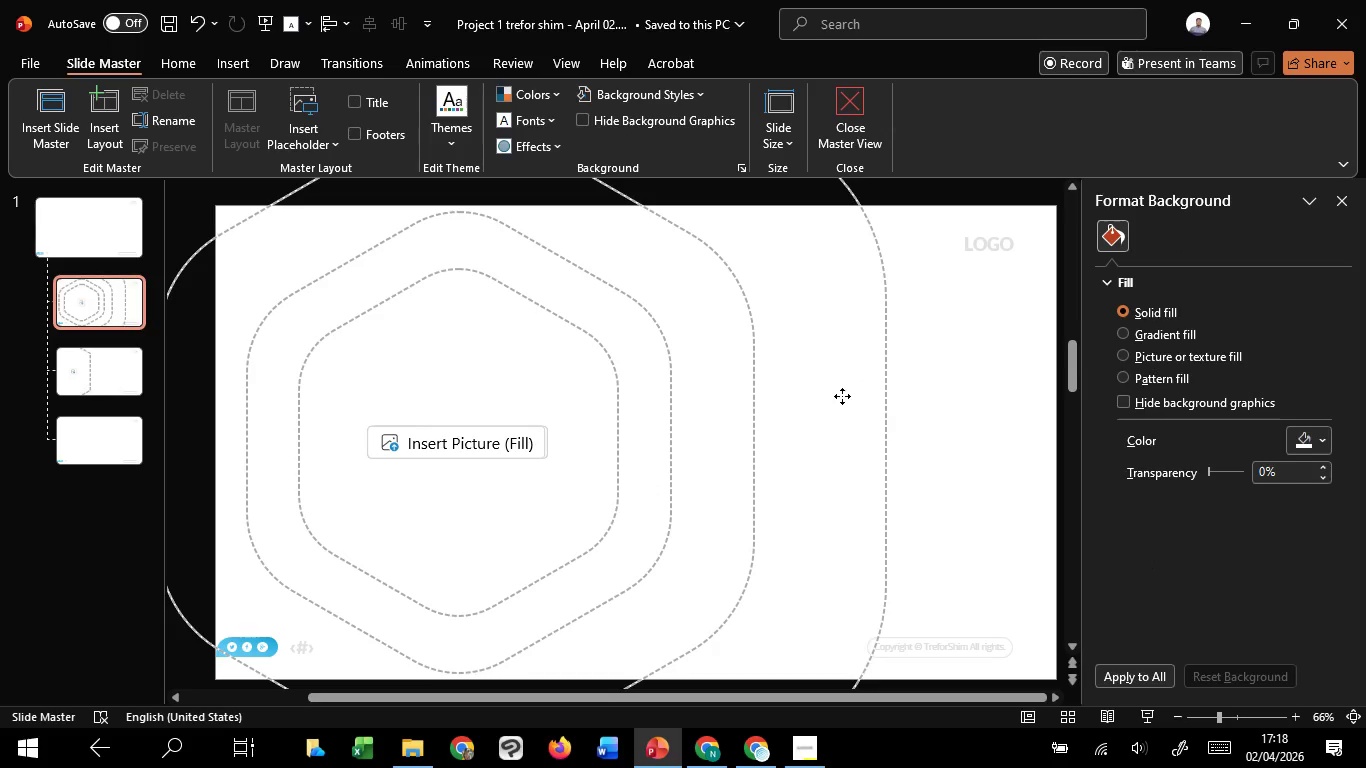 
left_click([842, 396])
 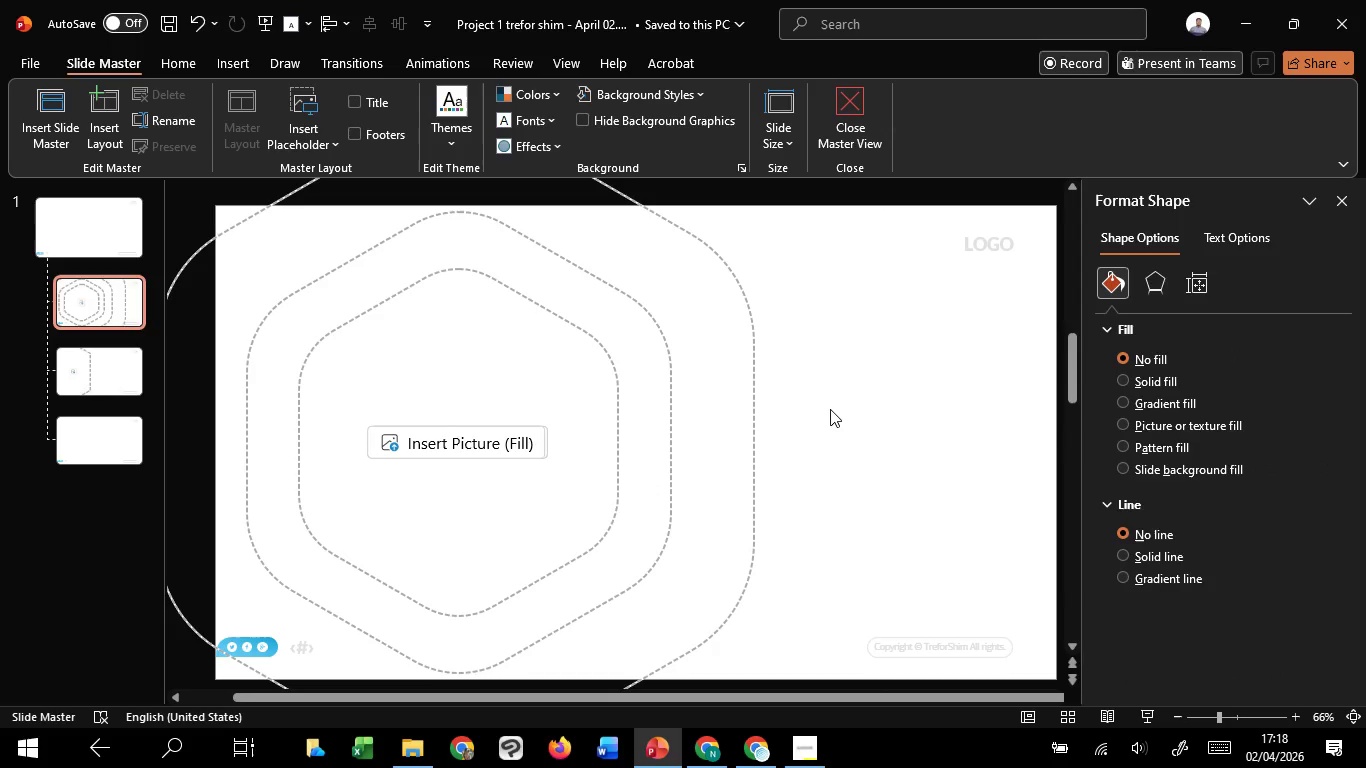 
key(Delete)
 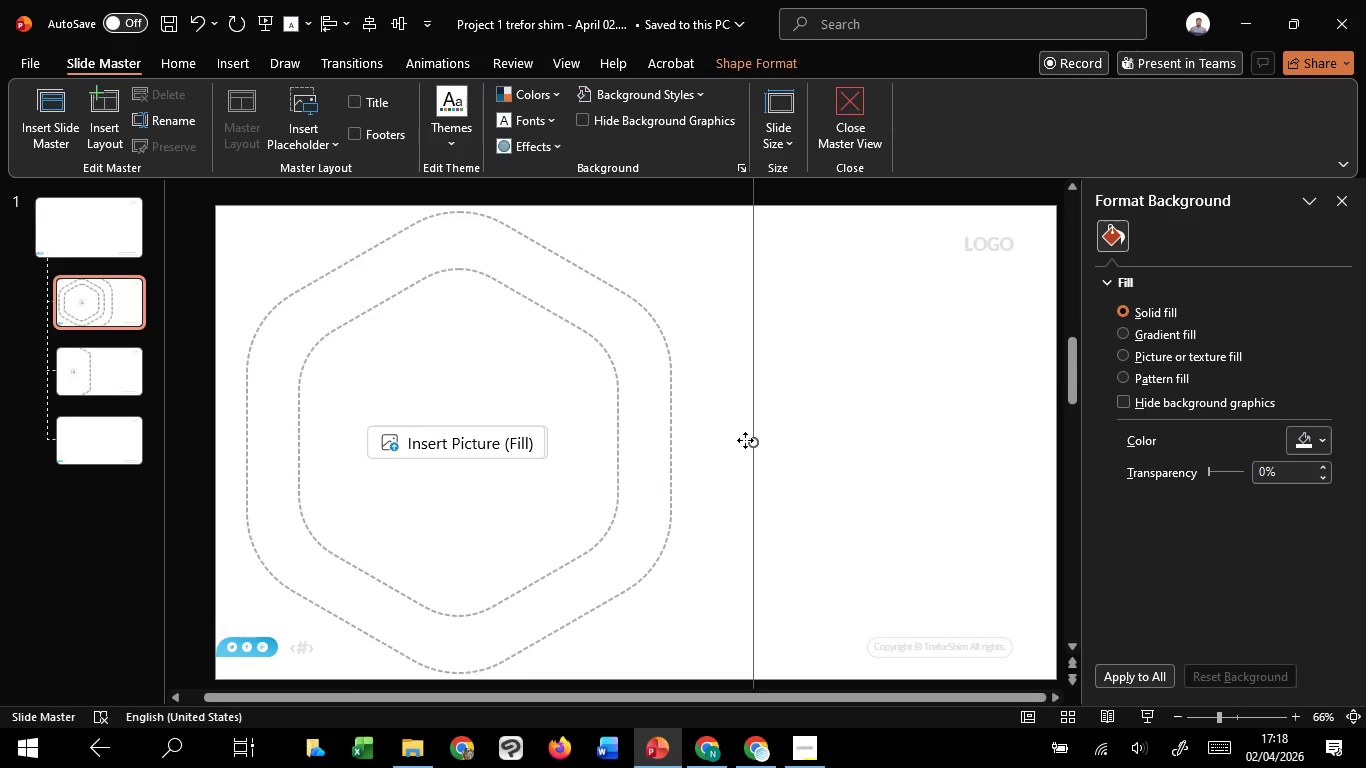 
left_click([745, 440])
 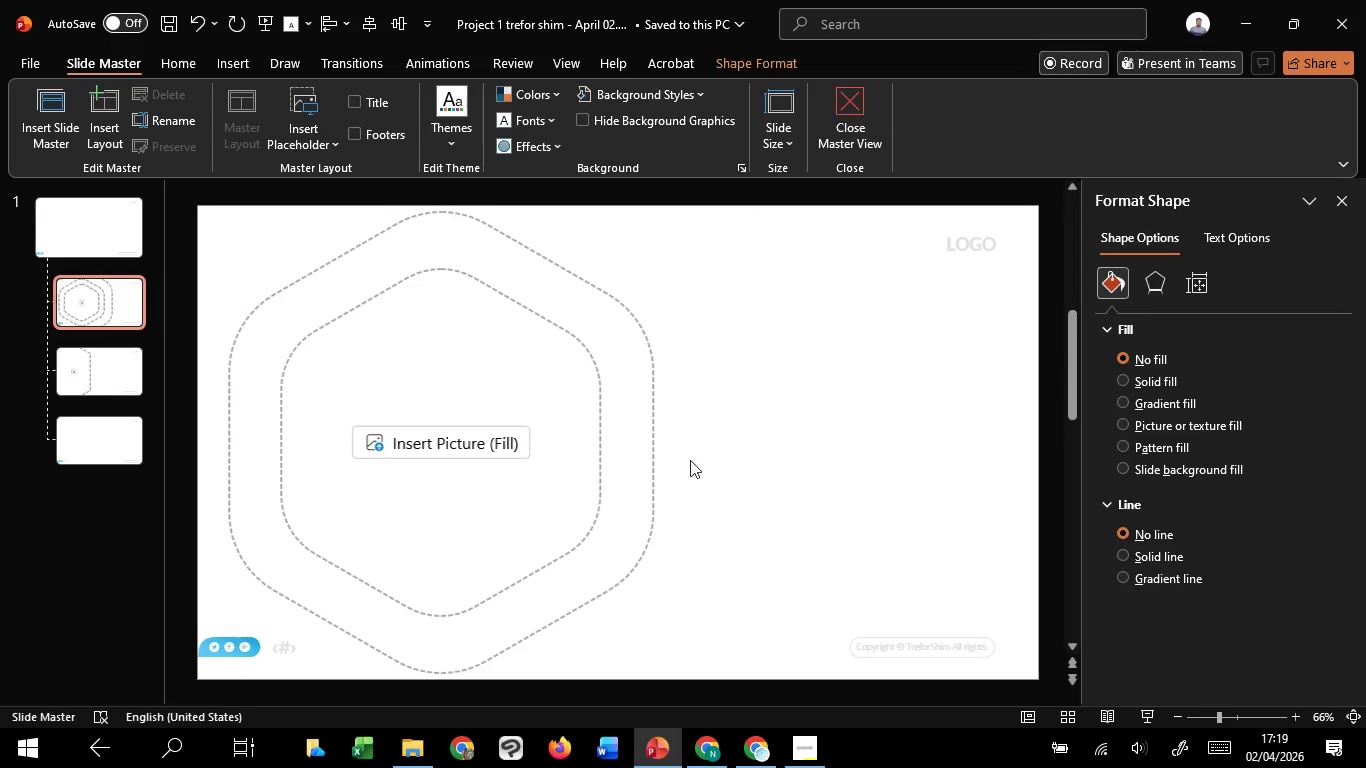 
key(Delete)
 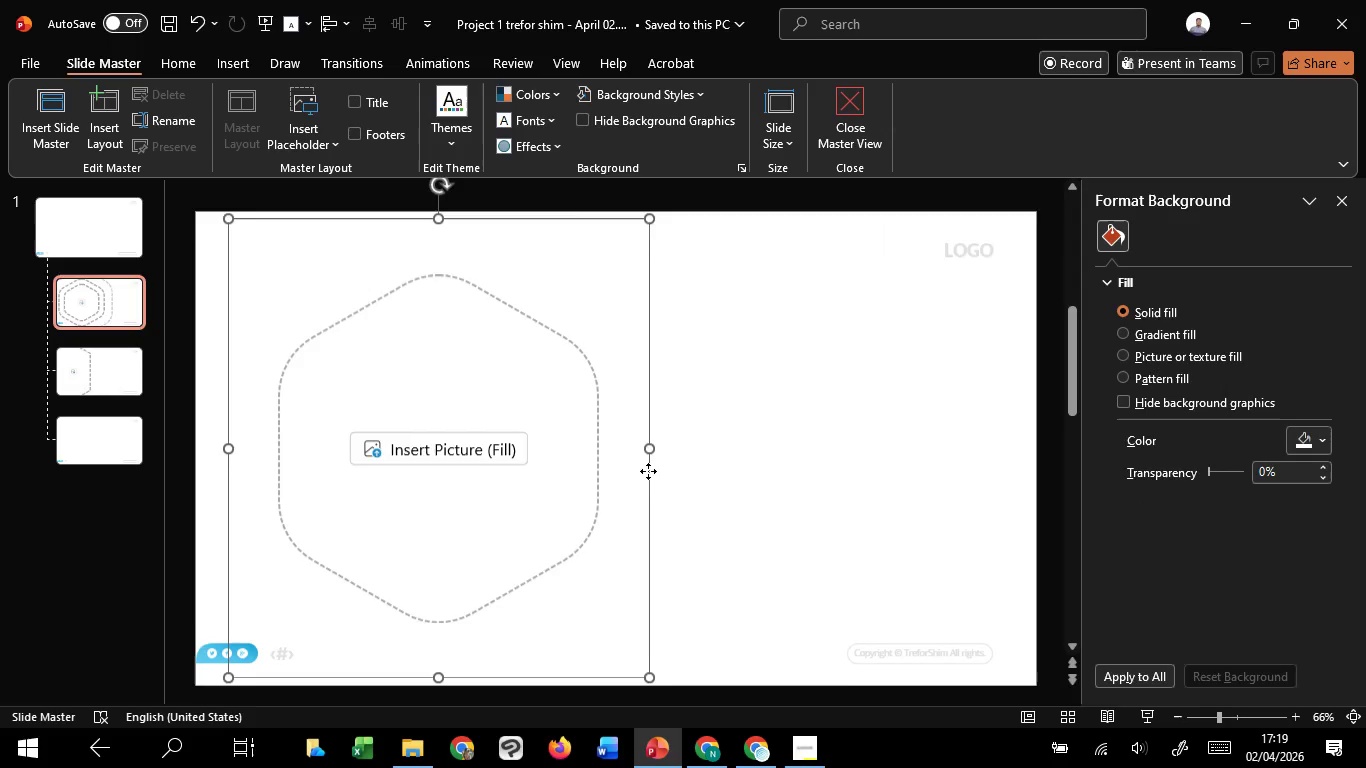 
left_click([648, 471])
 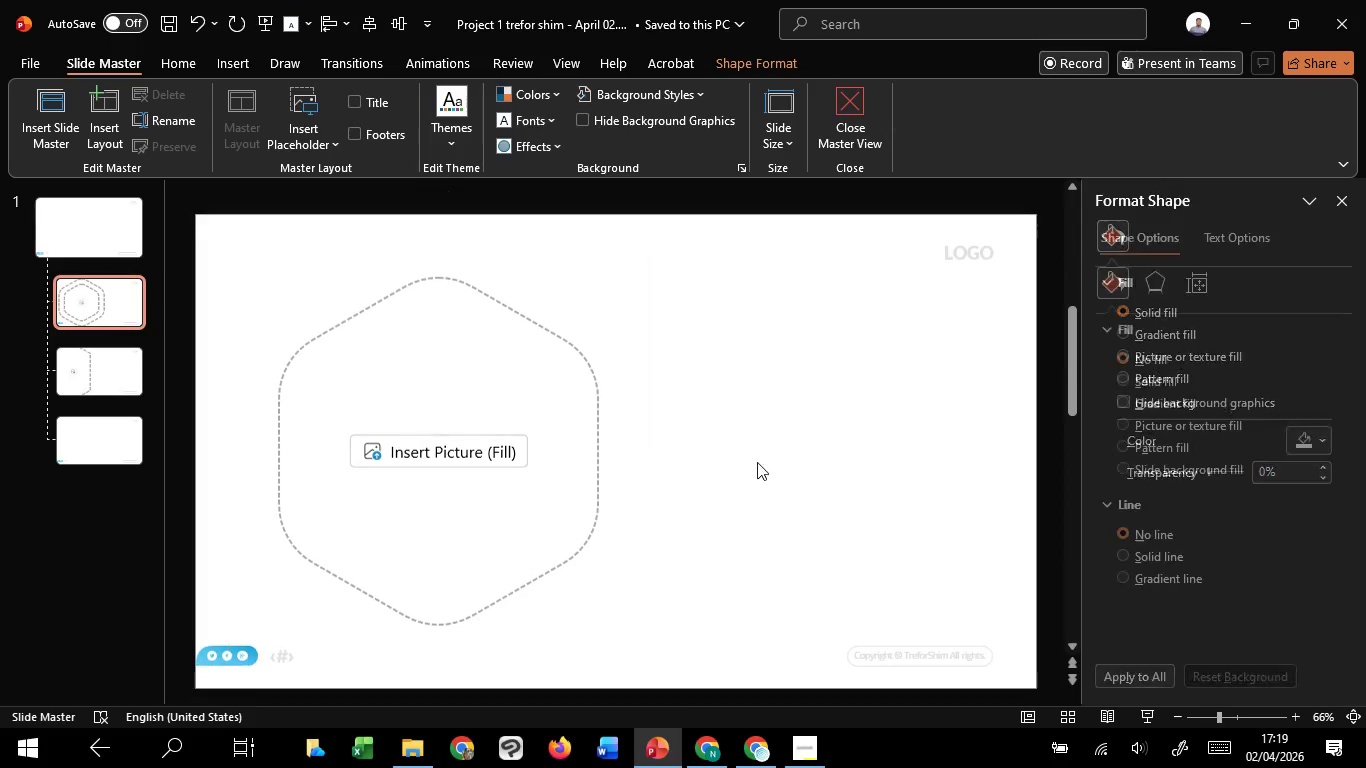 
key(Delete)
 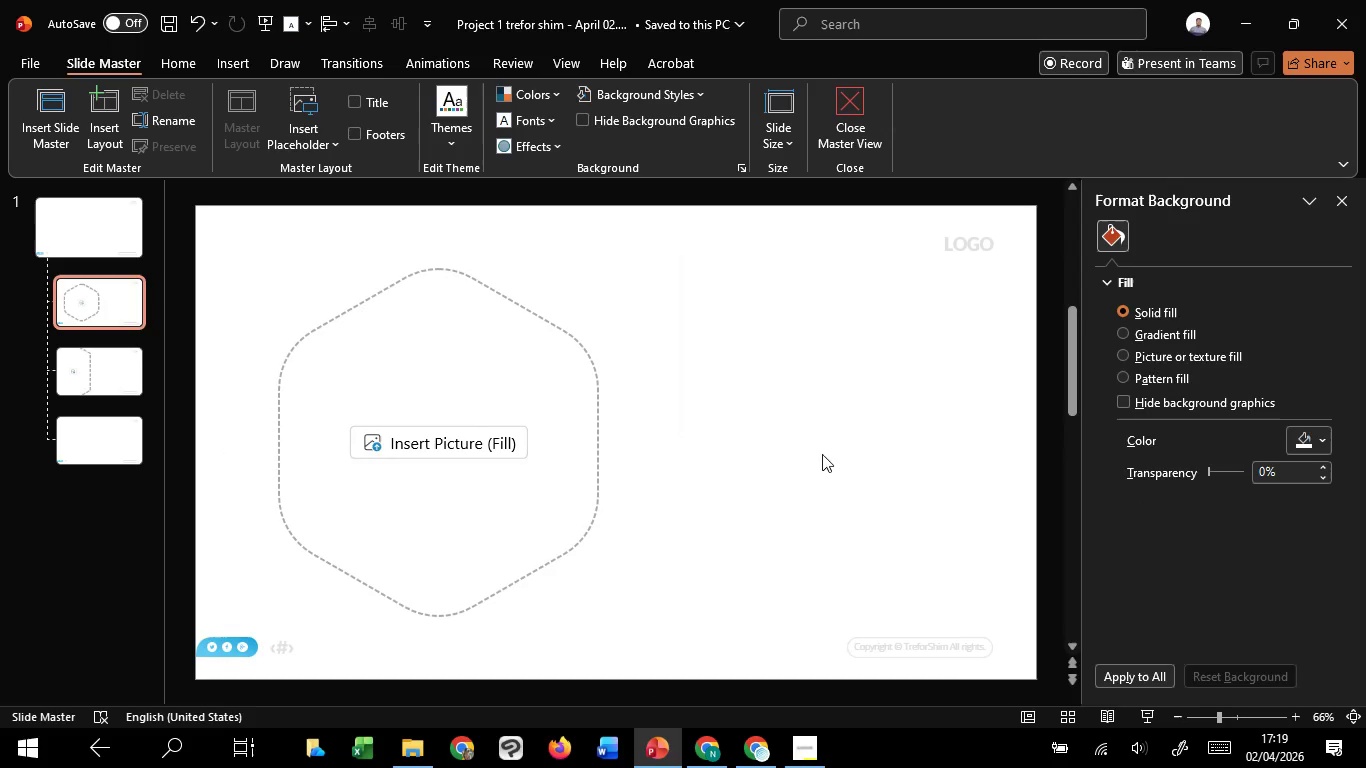 
left_click([823, 454])
 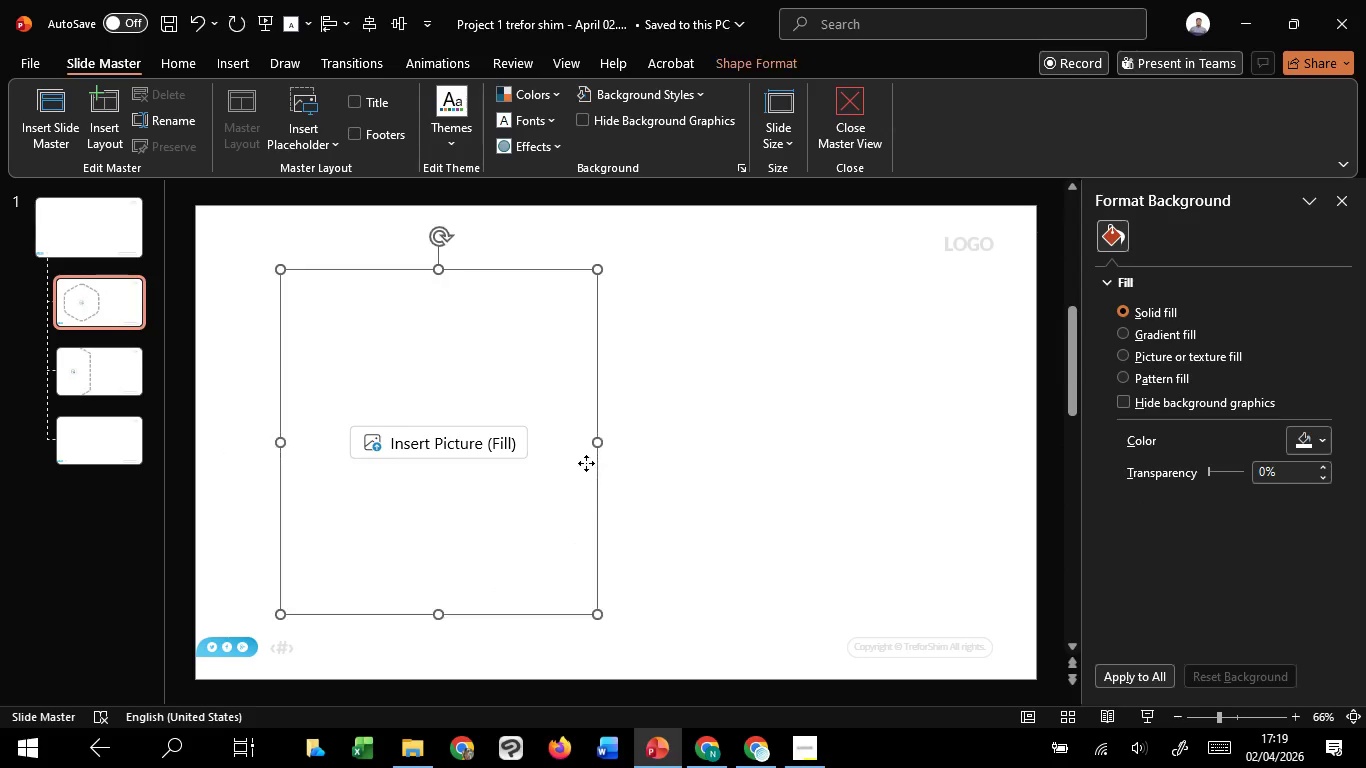 
left_click([586, 463])
 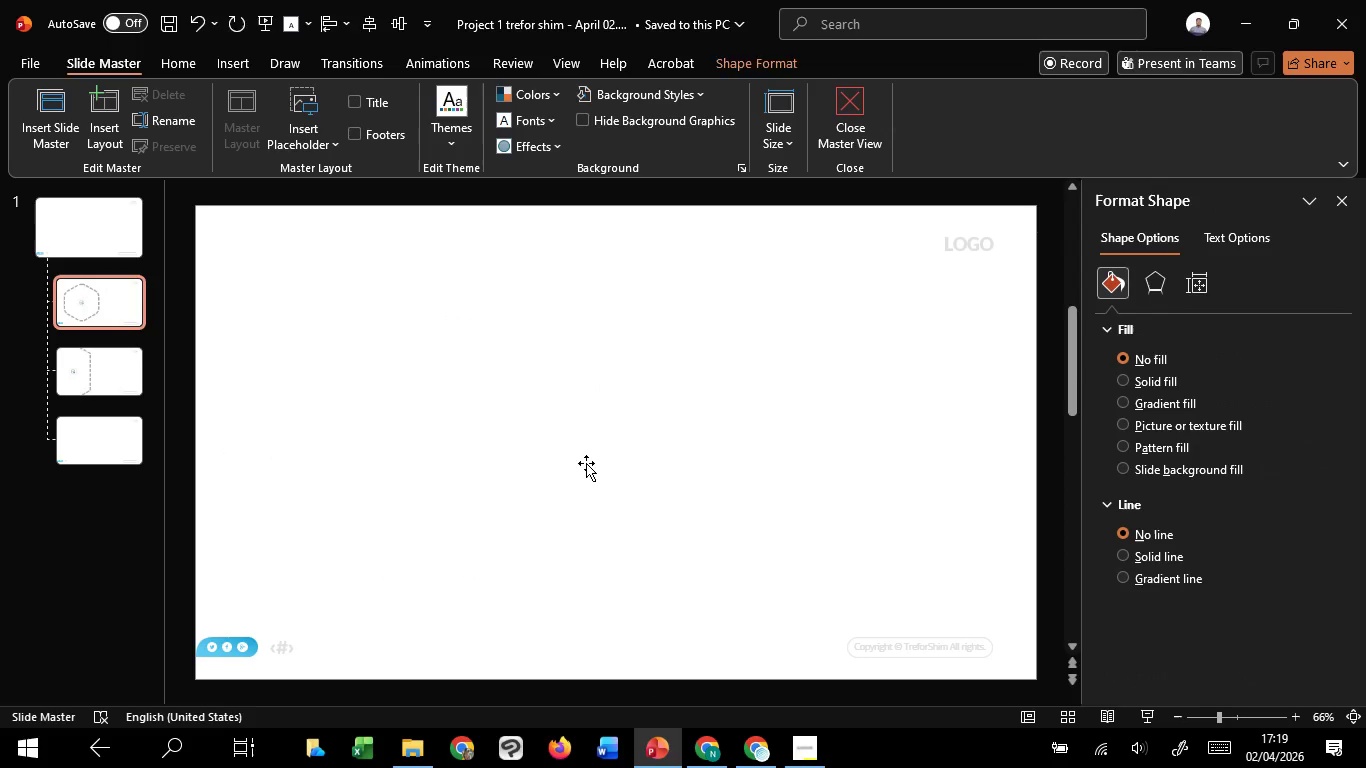 
key(Delete)
 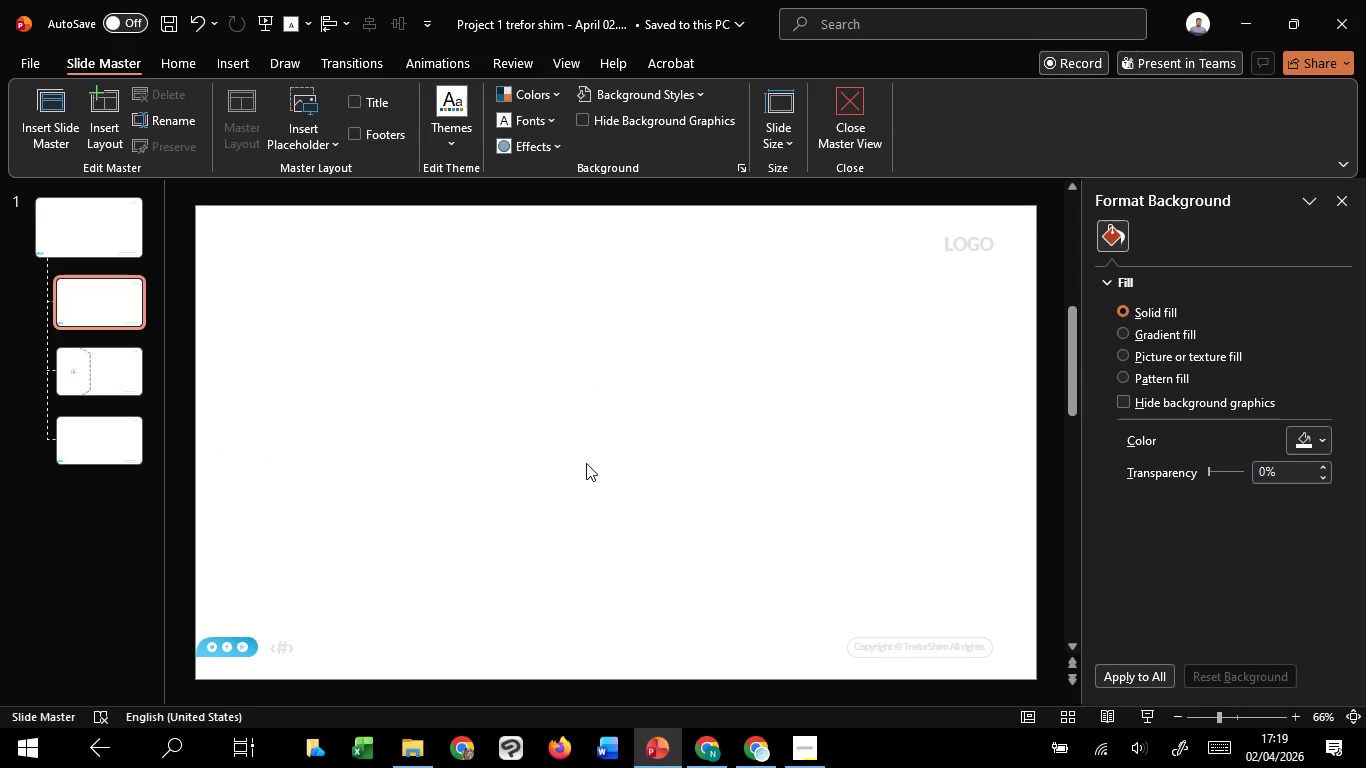 
key(Control+Z)
 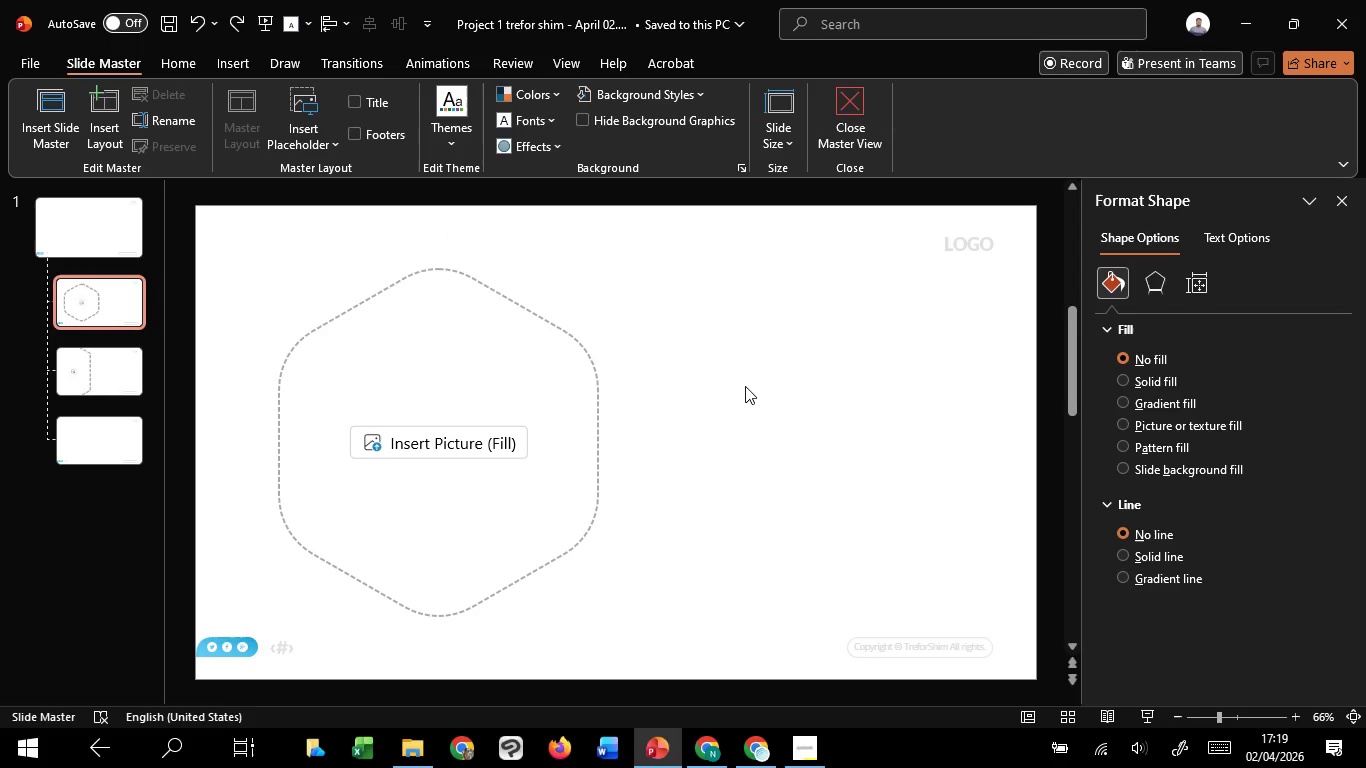 
left_click([745, 386])
 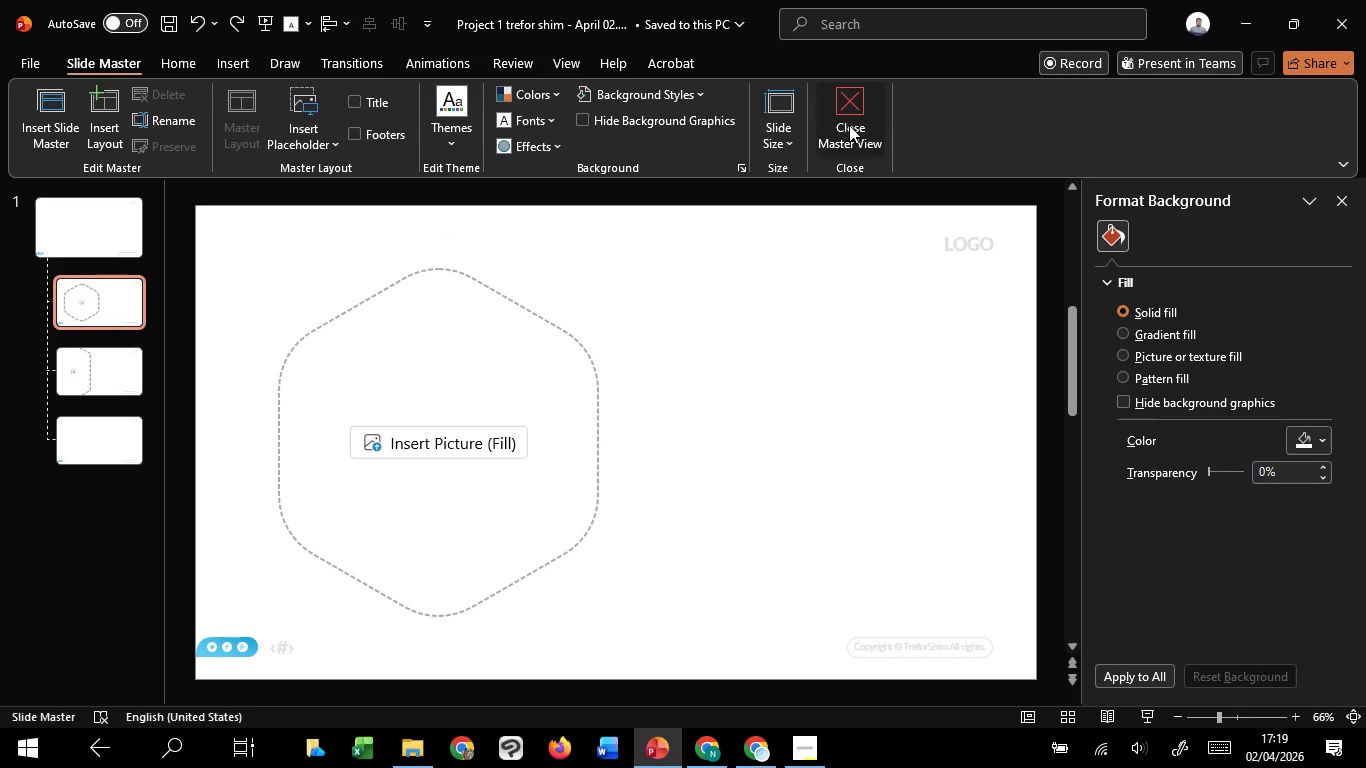 
left_click([849, 125])
 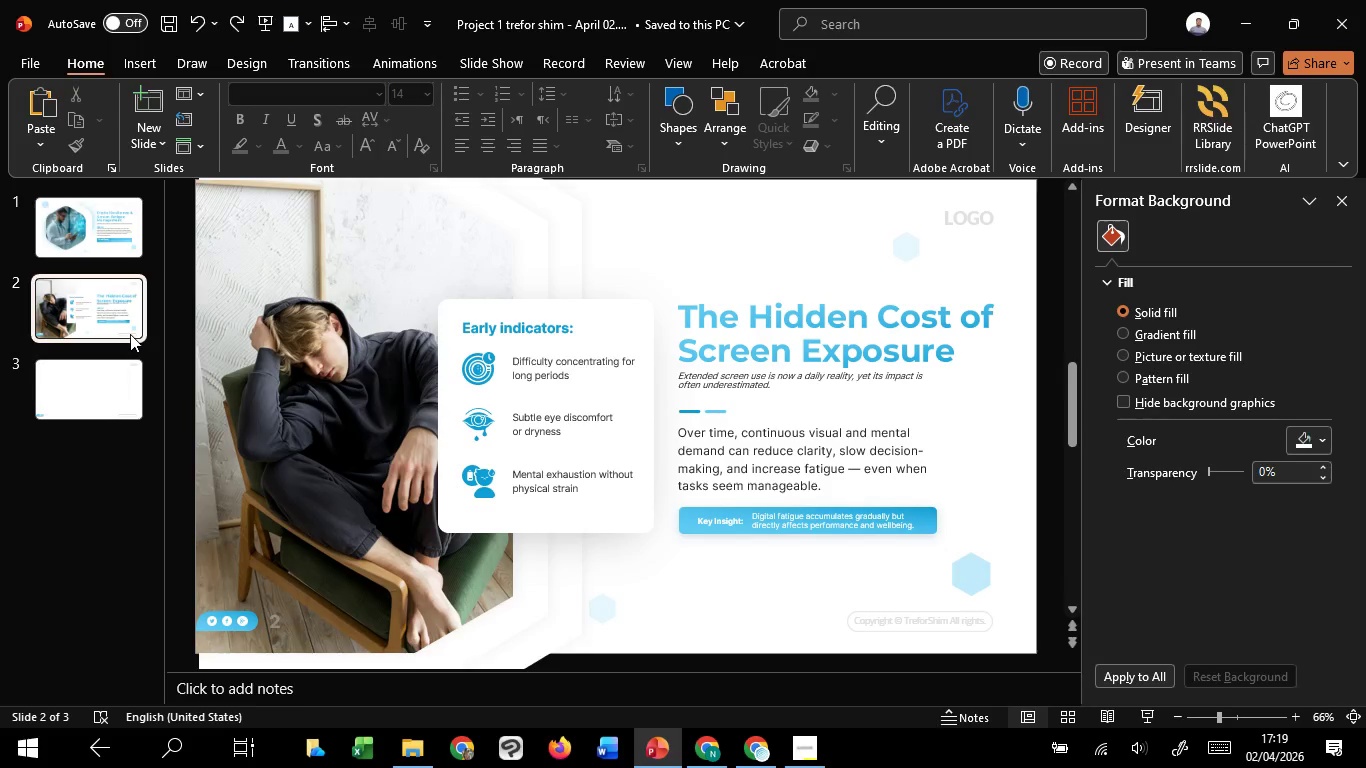 
left_click([127, 334])
 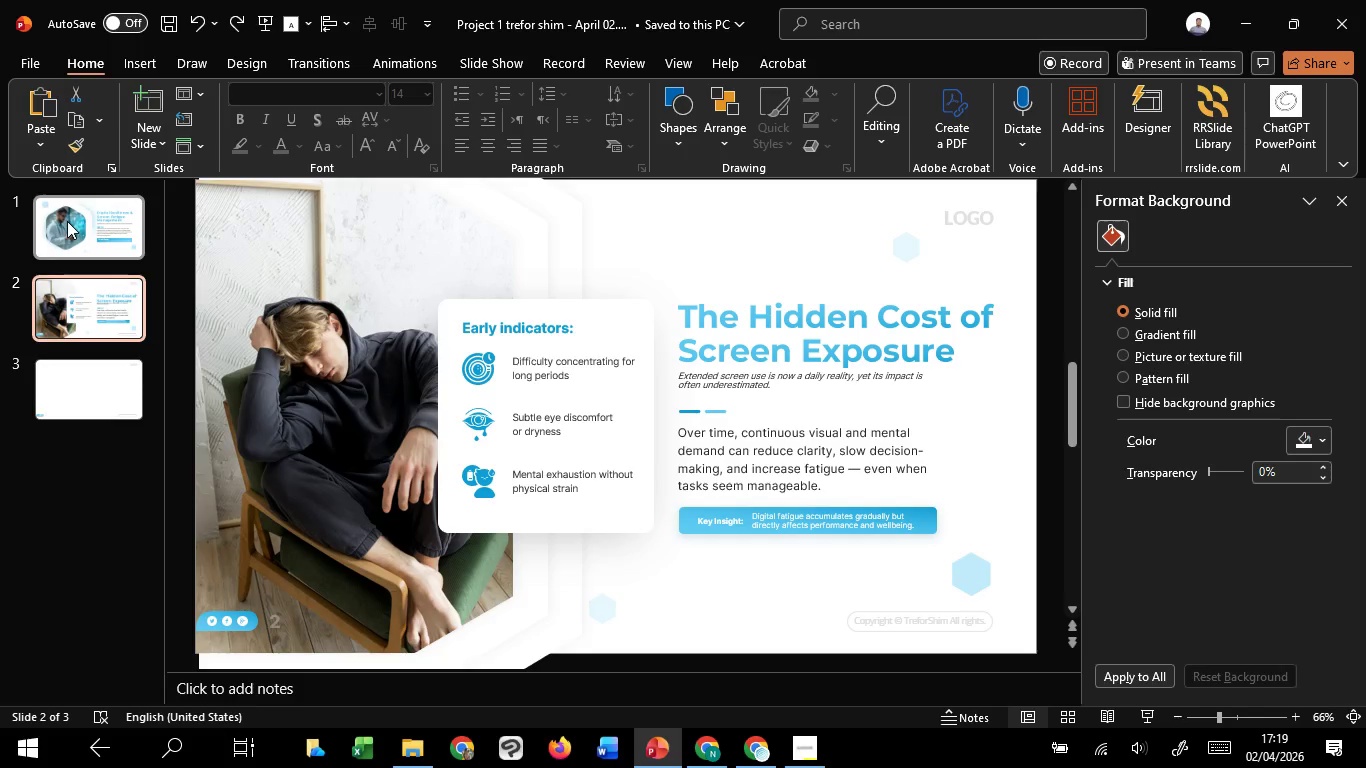 
wait(17.55)
 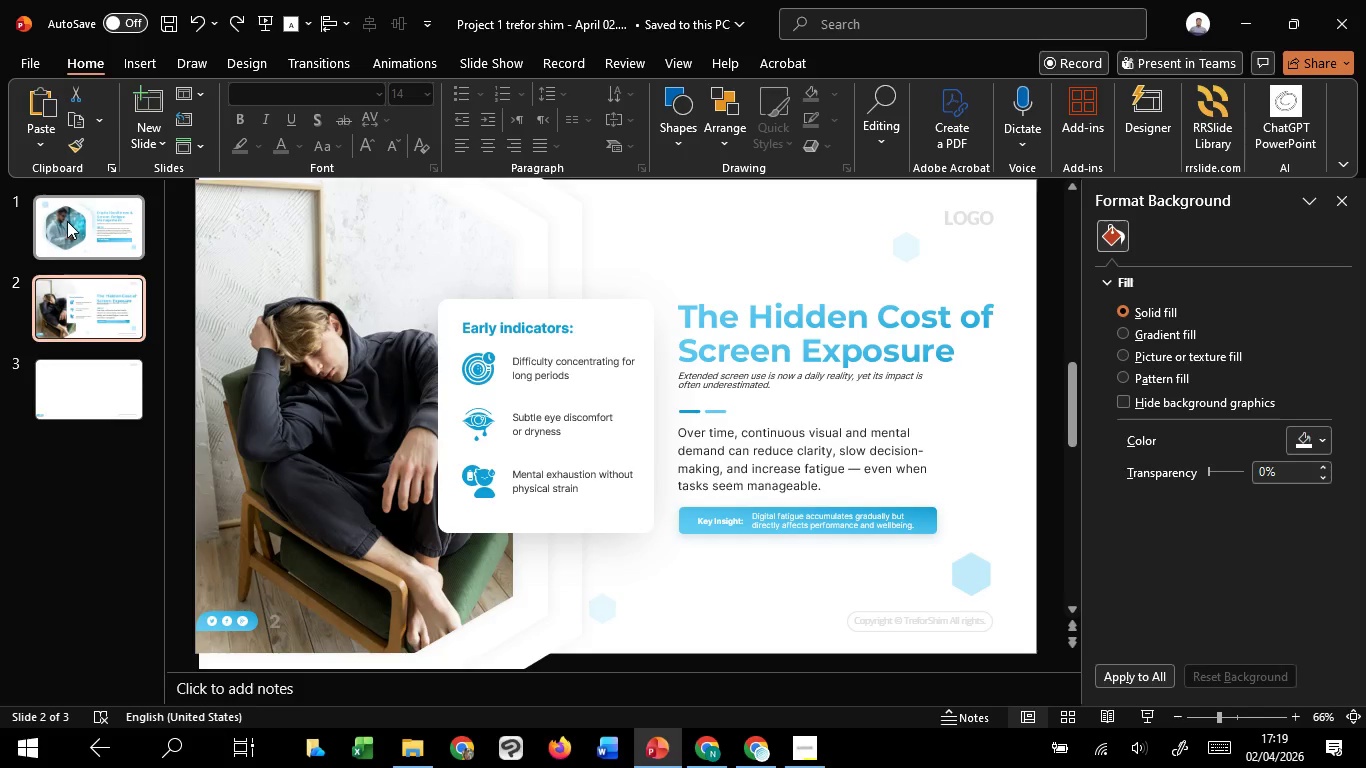 
left_click([740, 603])
 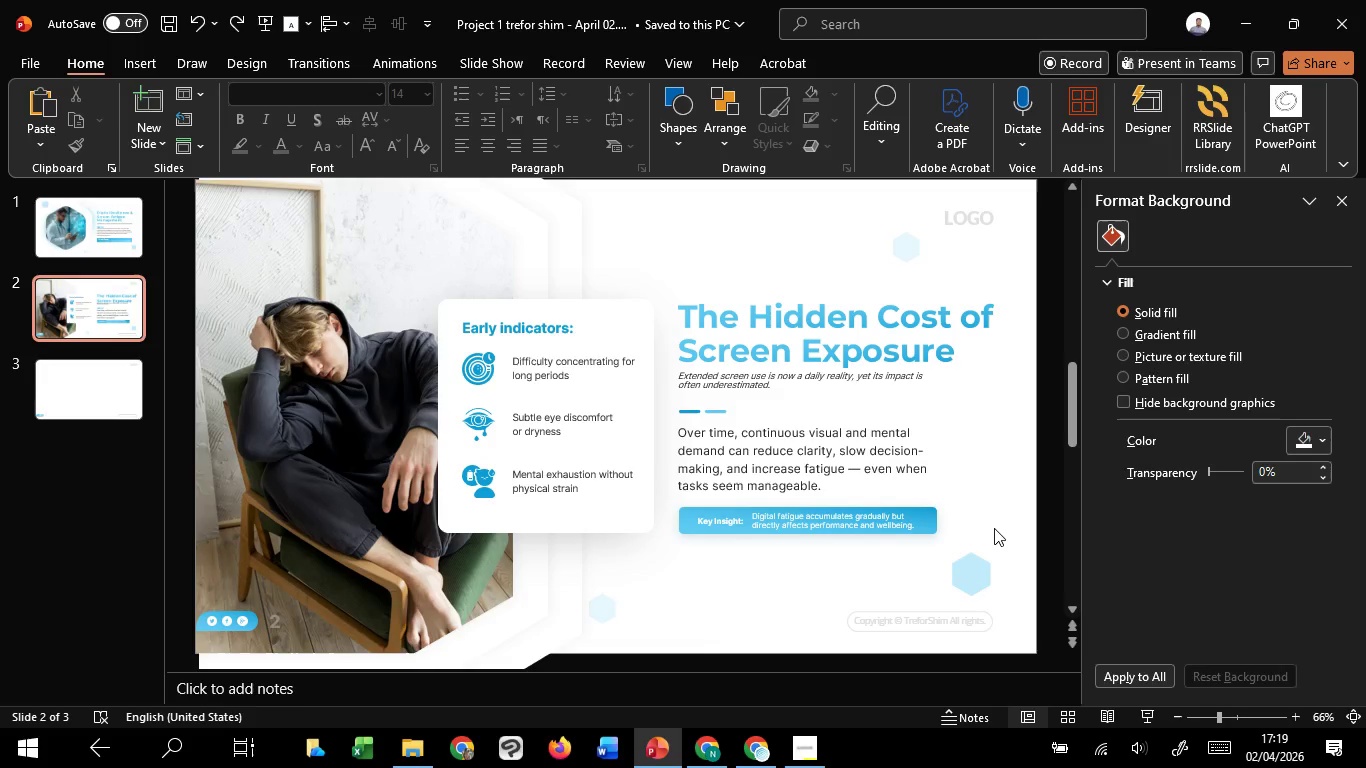 
wait(15.52)
 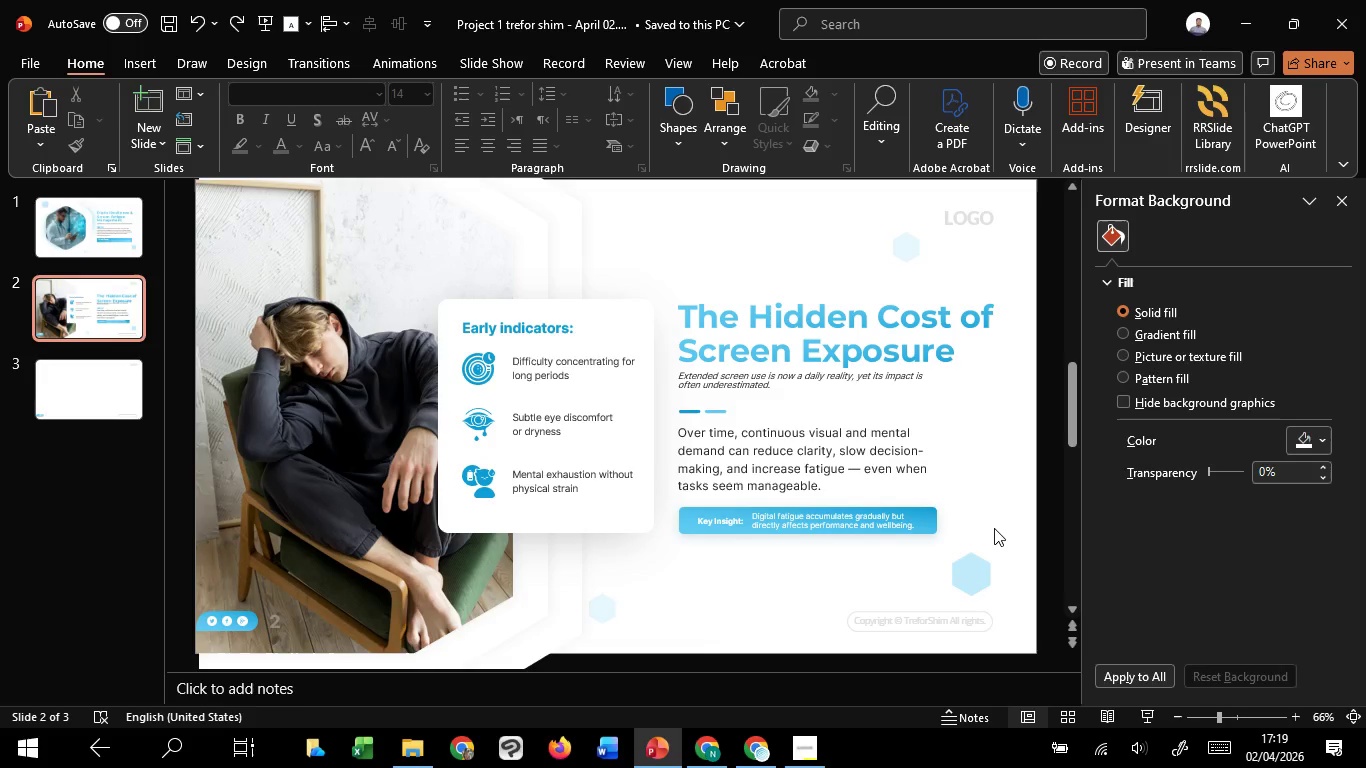 
left_click([789, 586])
 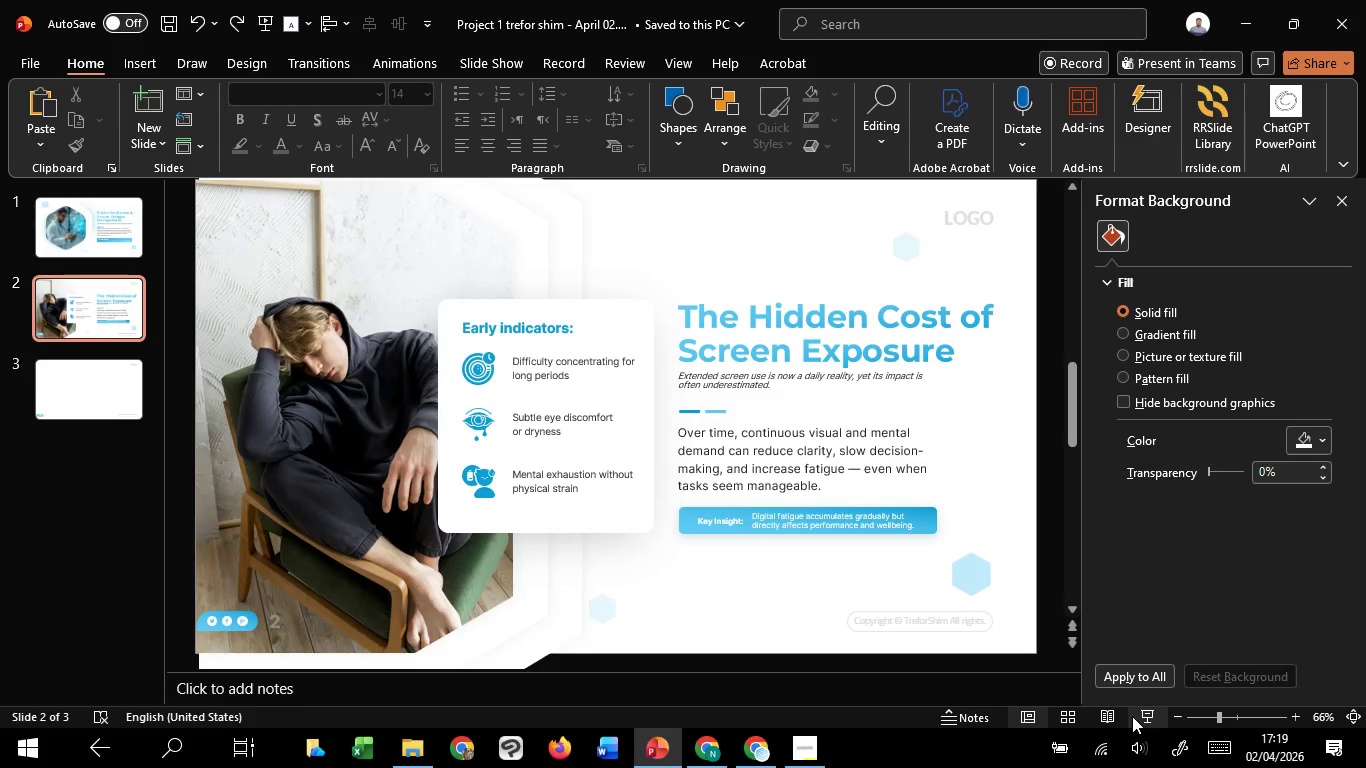 
left_click([1132, 716])
 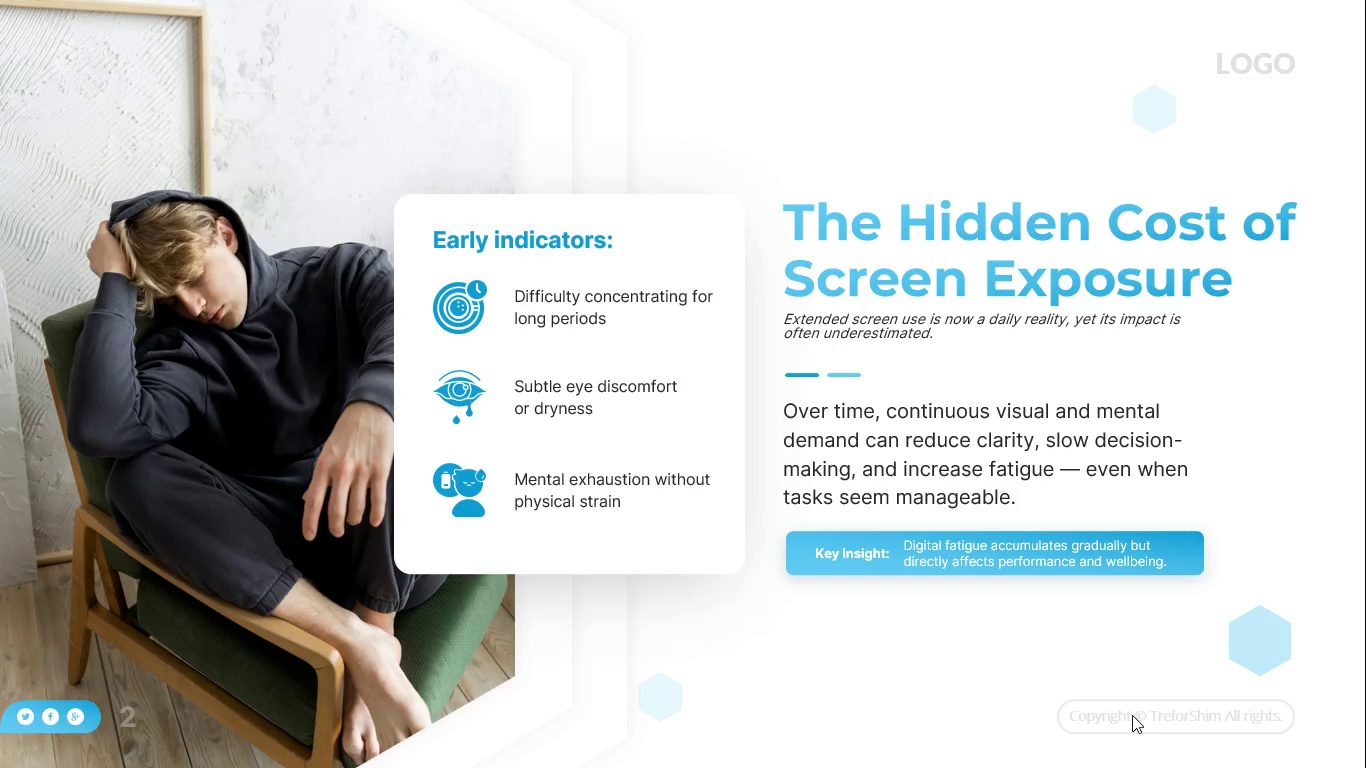 
wait(7.84)
 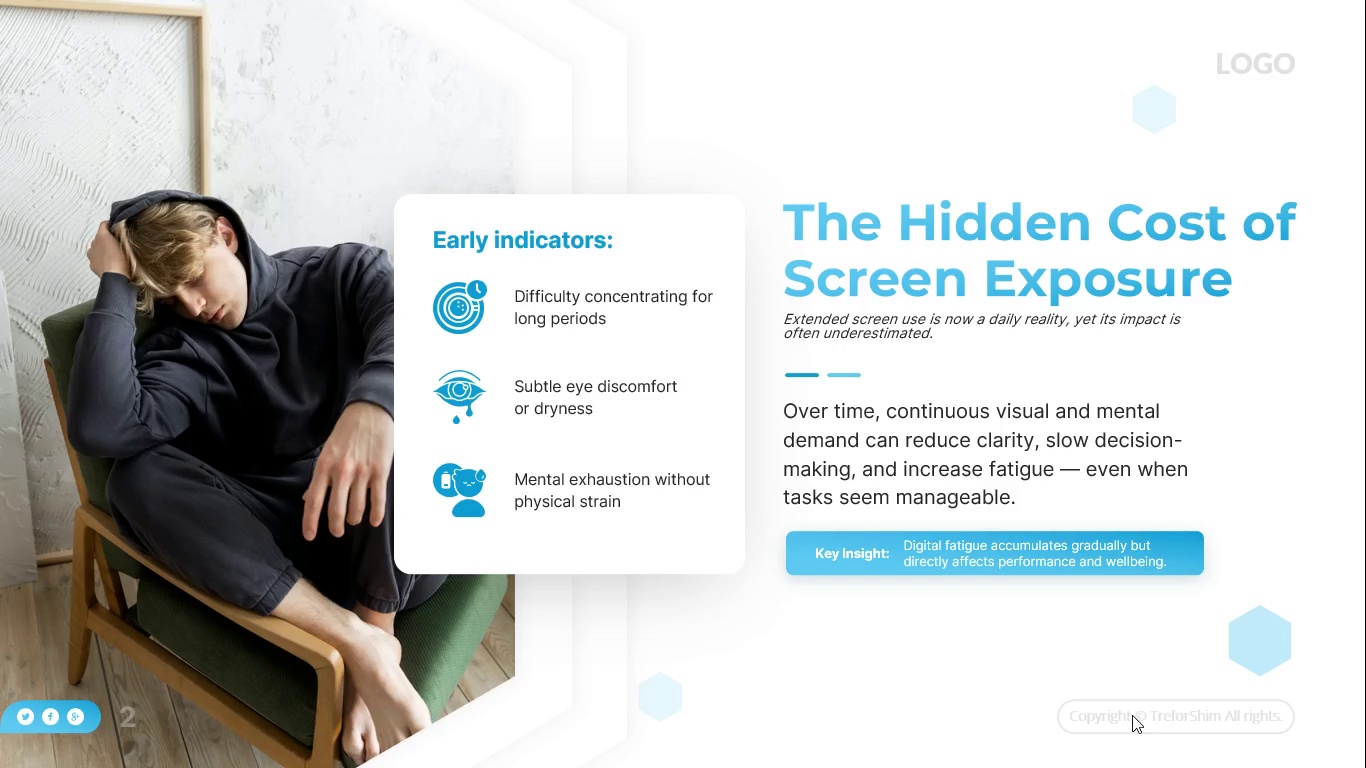 
key(Escape)
 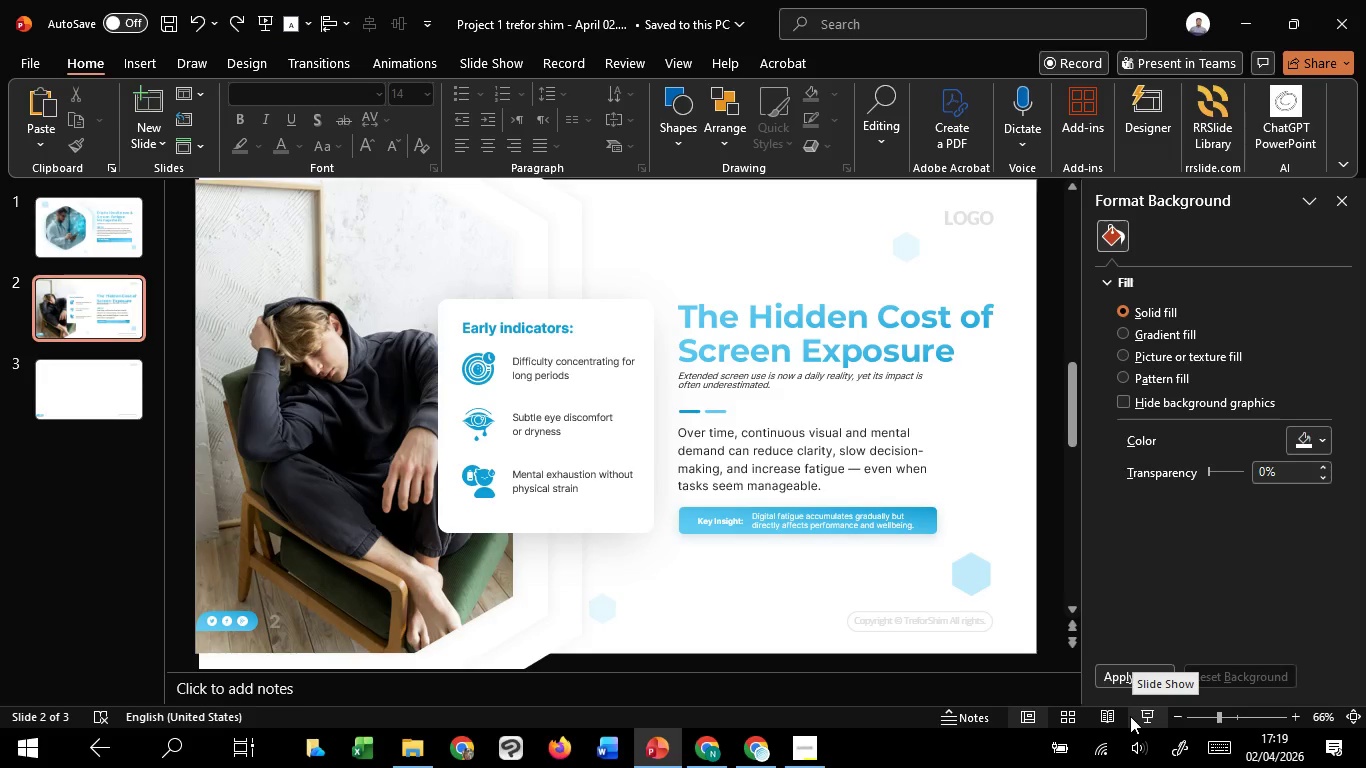 
left_click([1130, 716])
 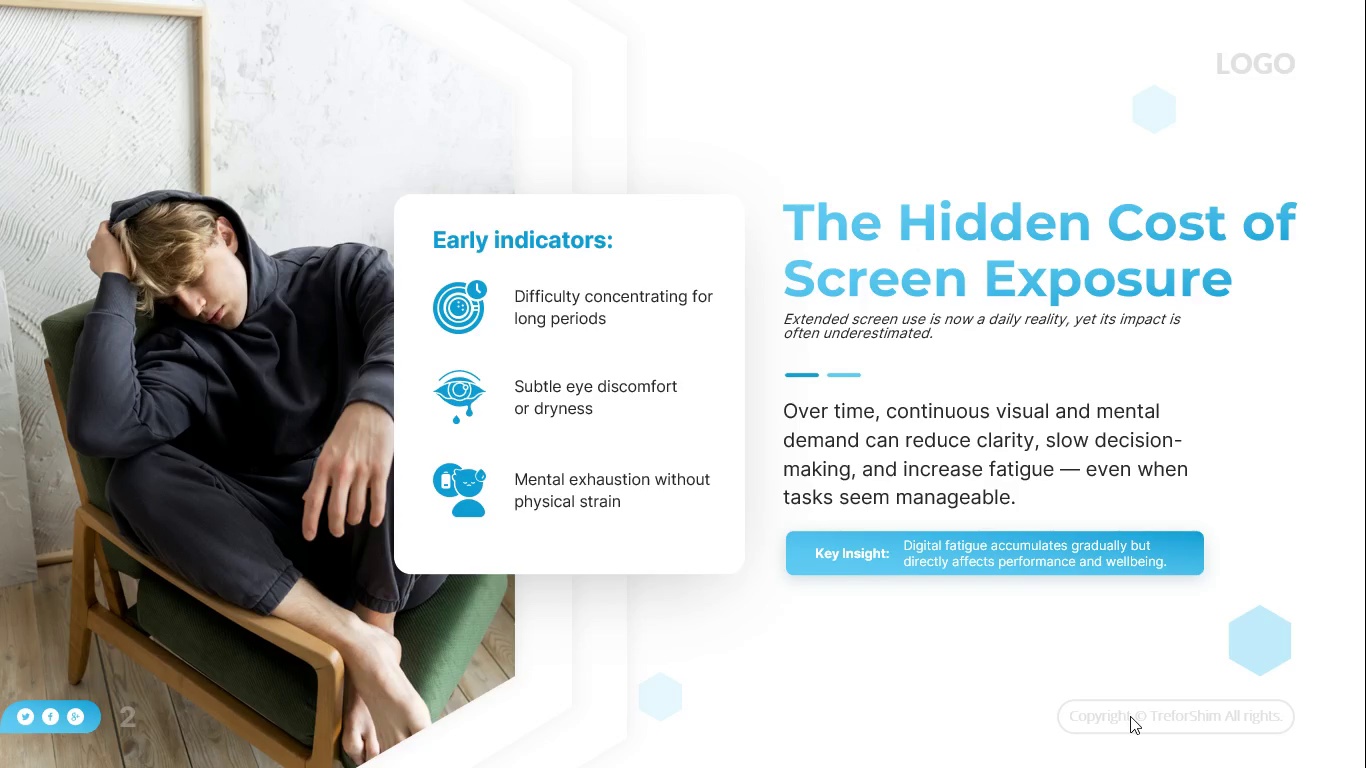 
wait(9.52)
 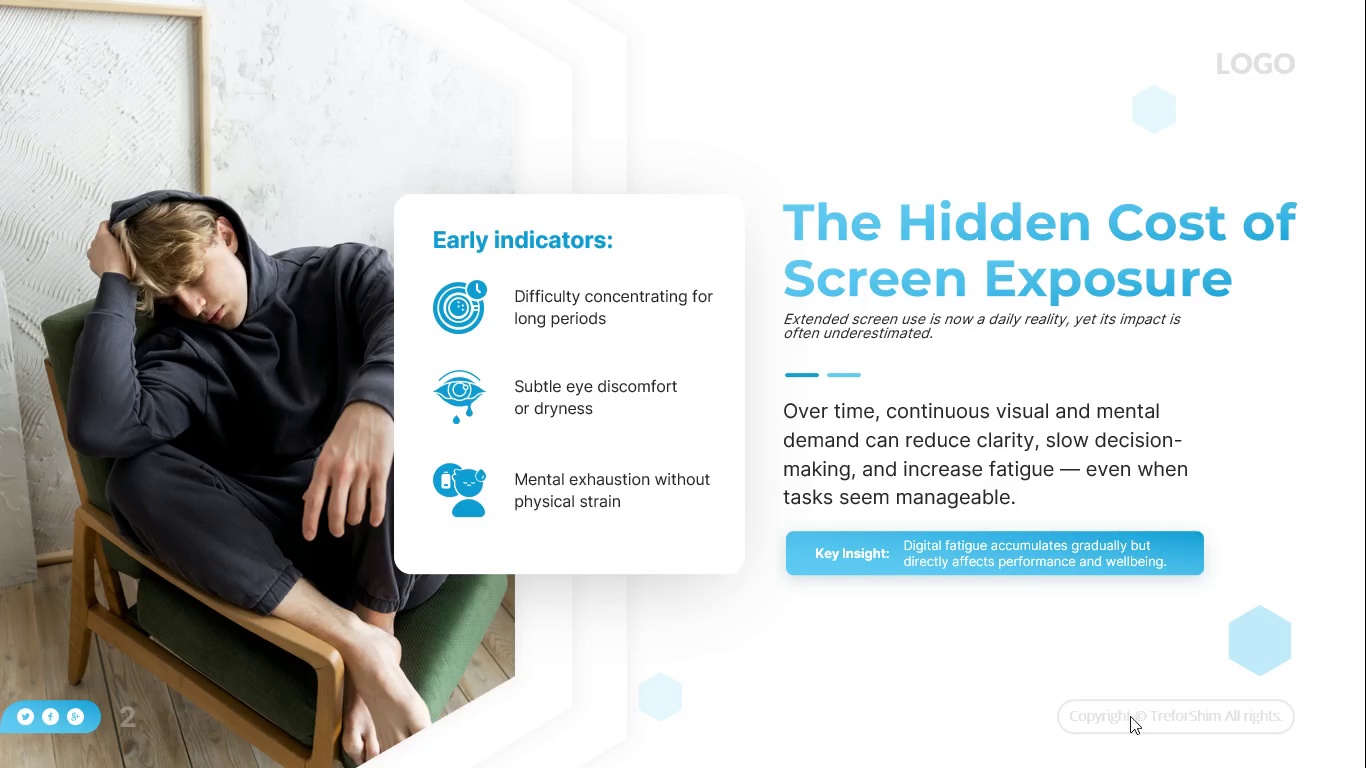 
key(Escape)
 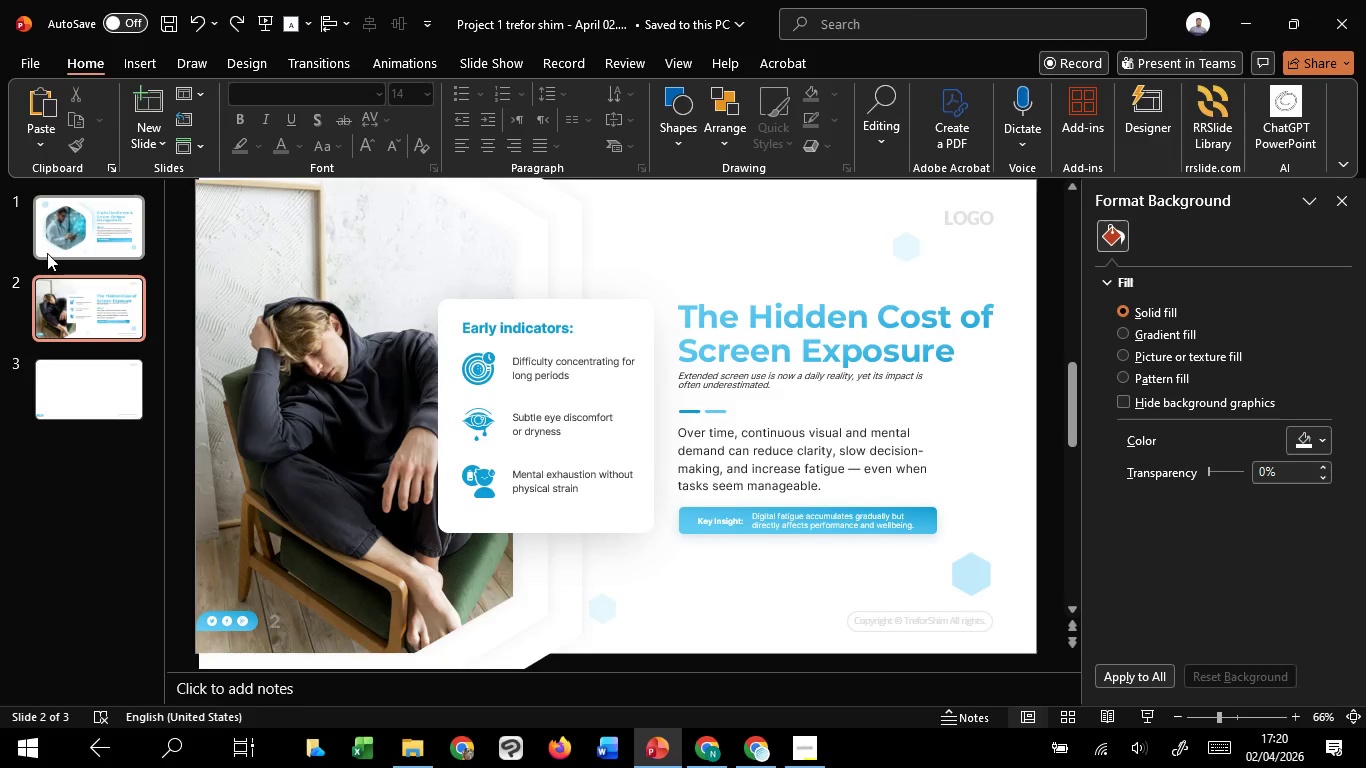 
left_click([48, 252])
 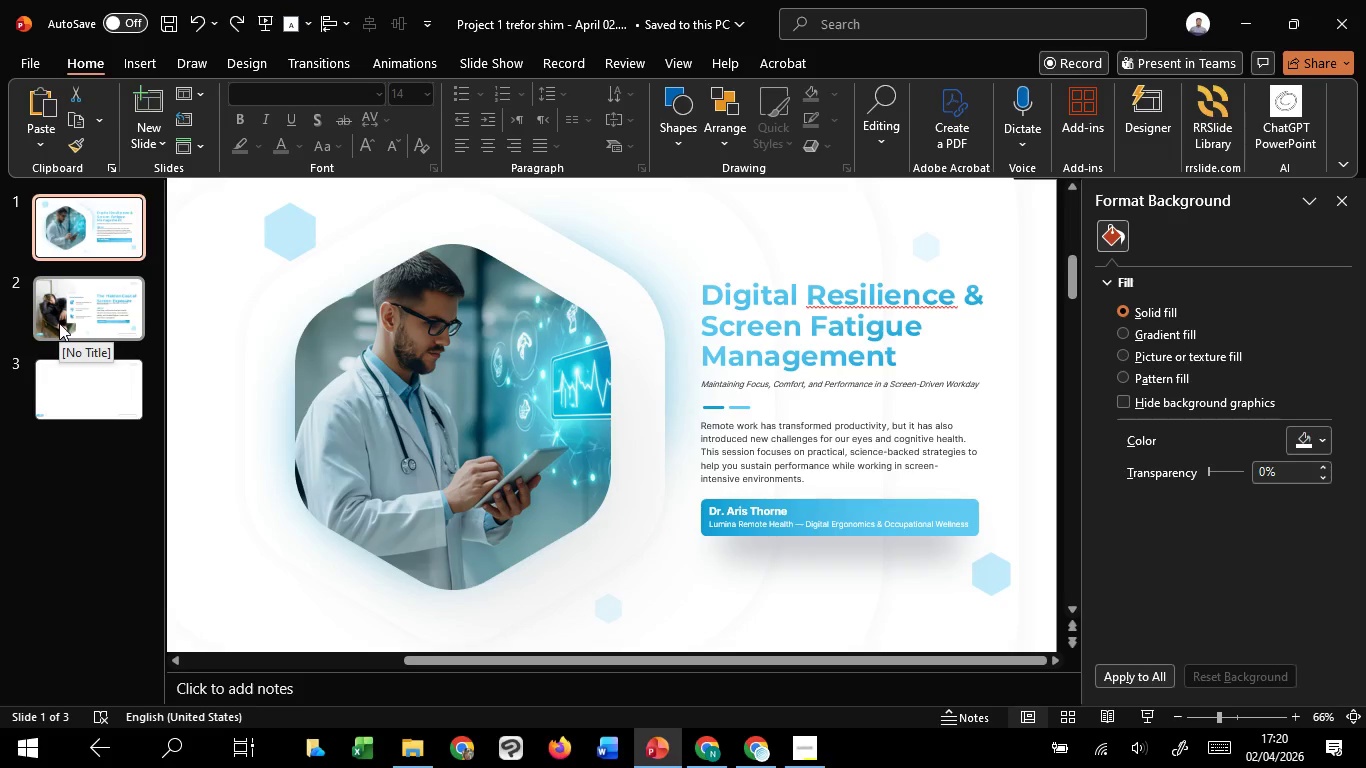 
wait(7.97)
 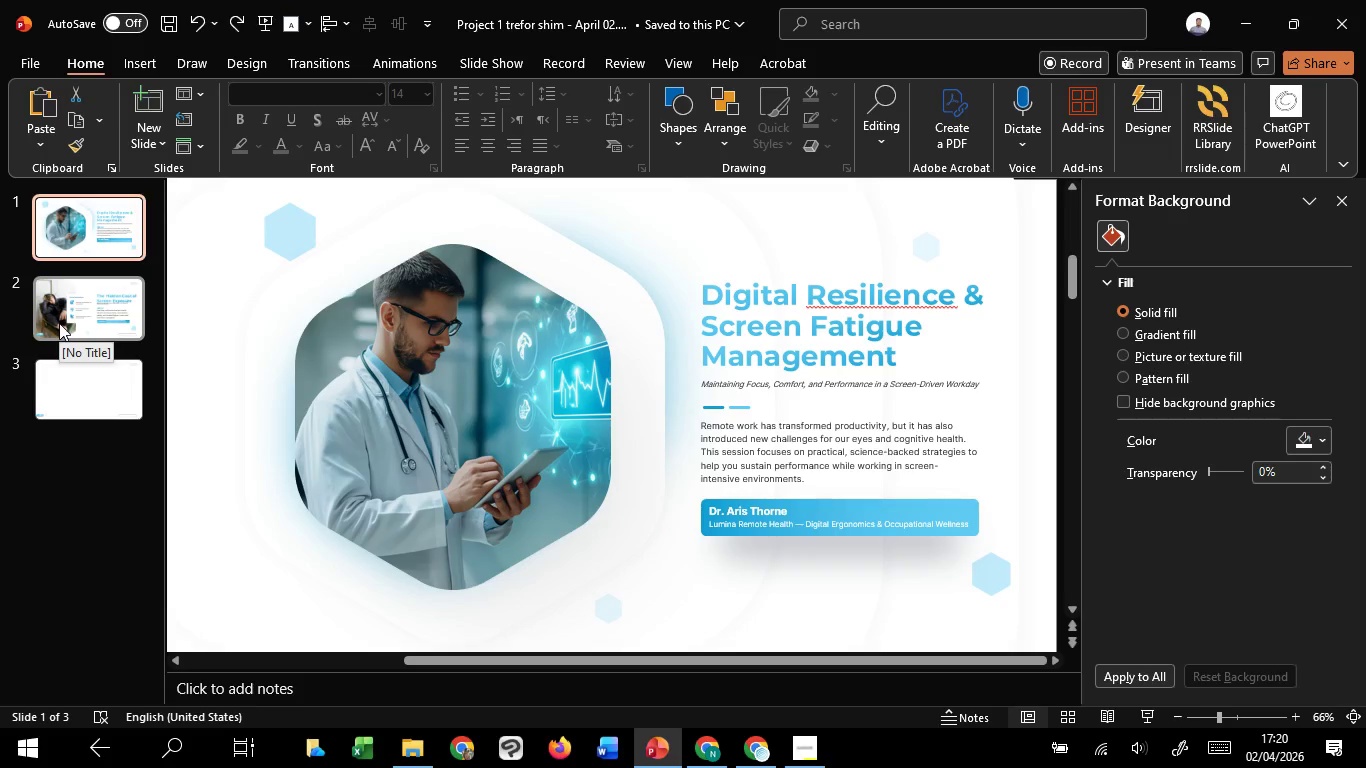 
left_click([59, 323])
 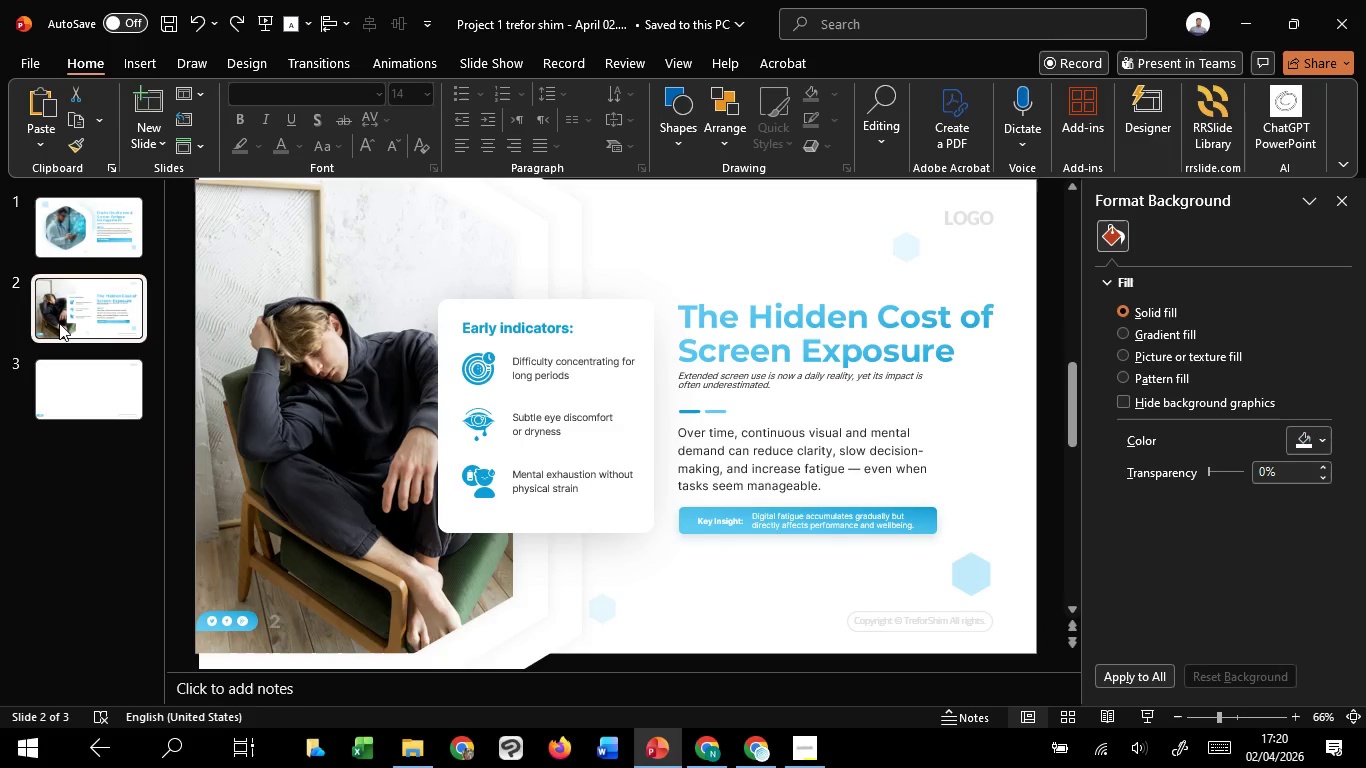 
wait(34.06)
 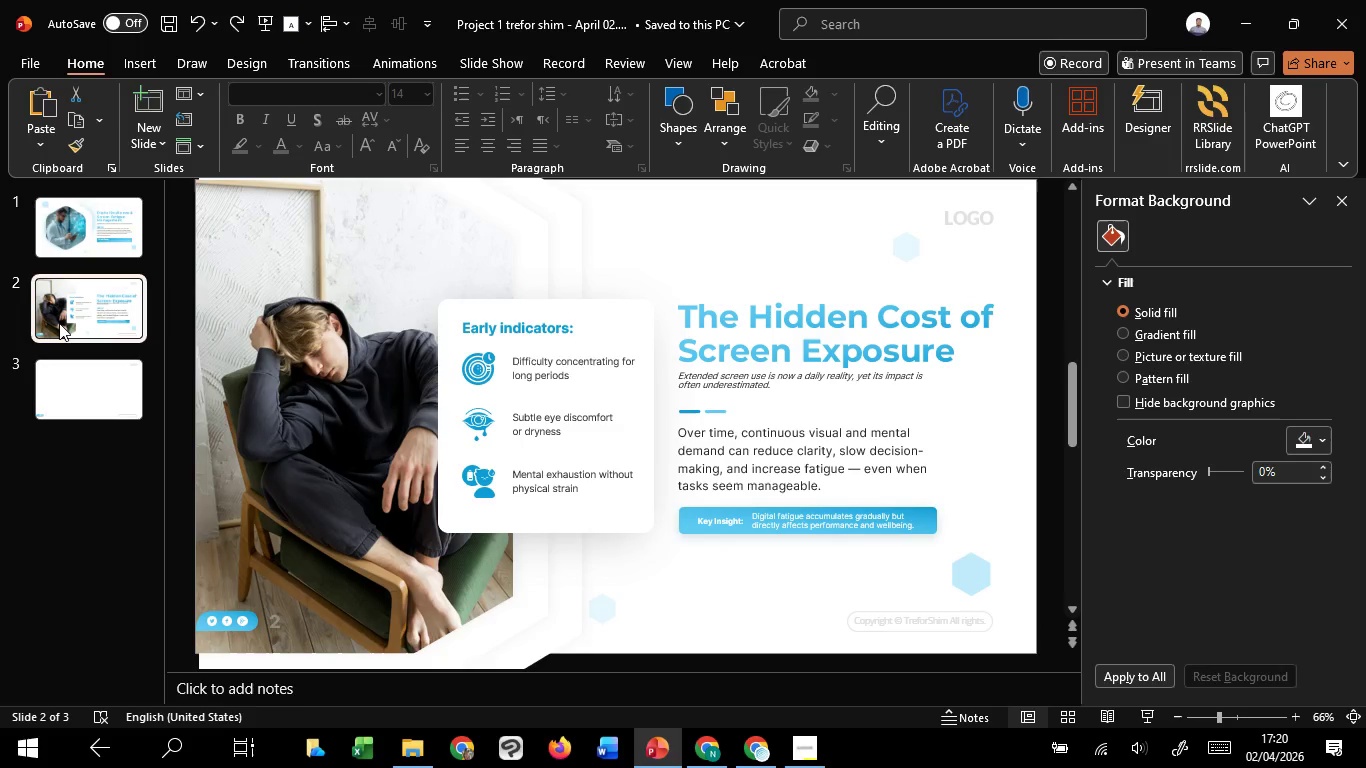 
mouse_move([1119, 701])
 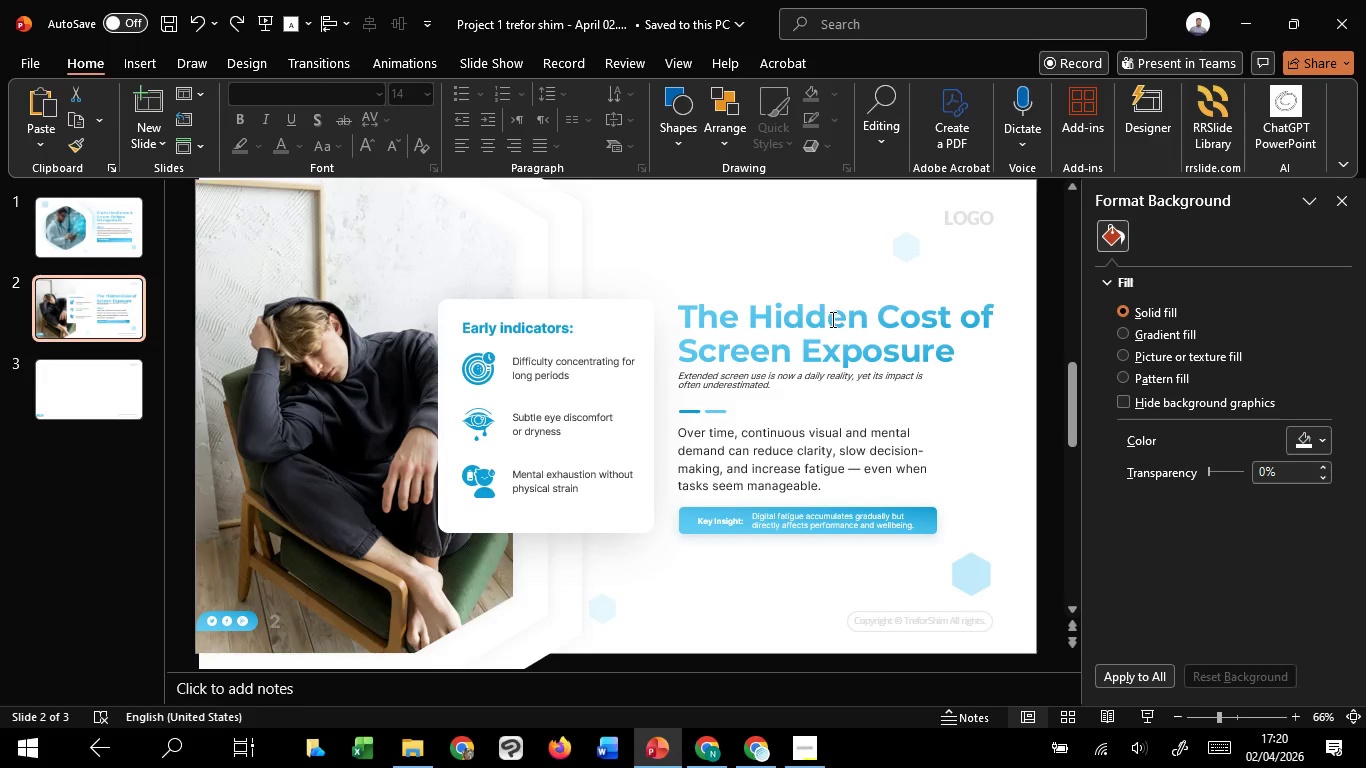 
left_click([831, 319])
 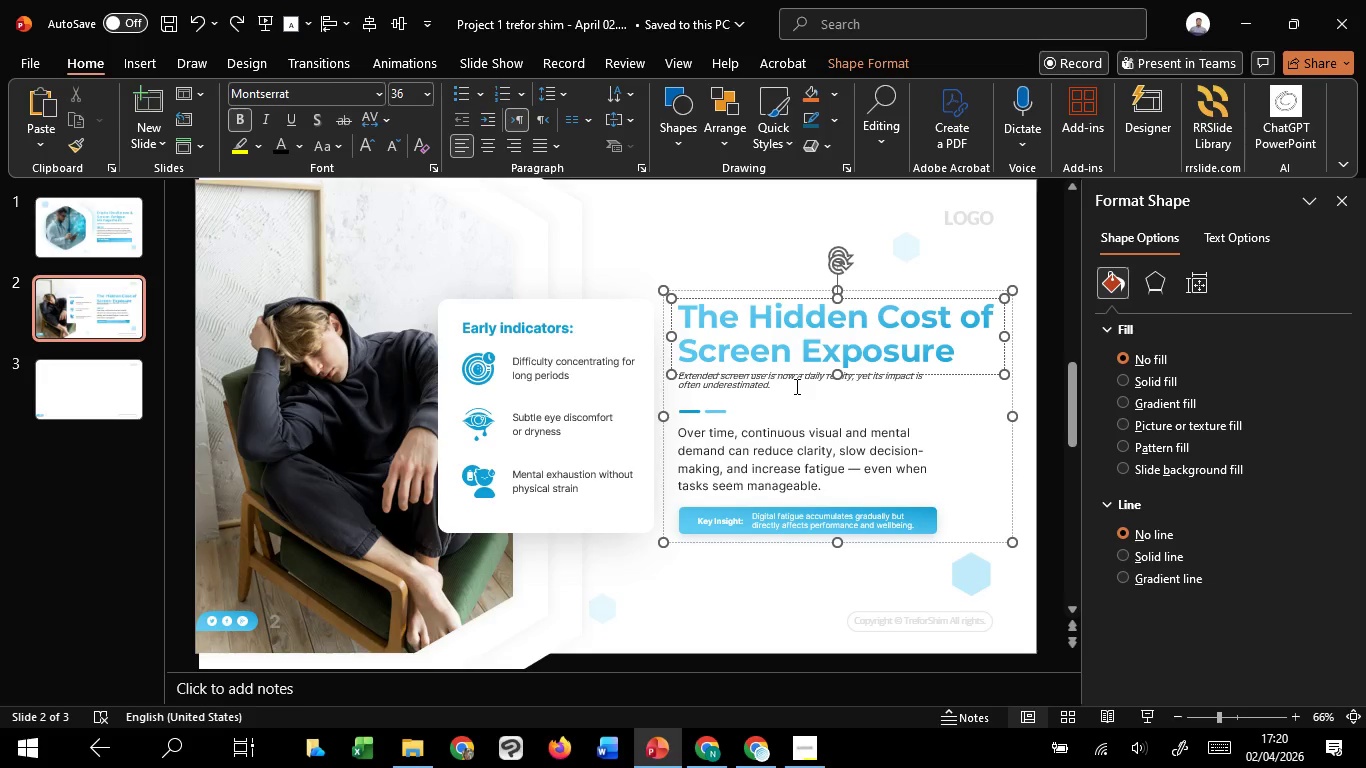 
left_click([795, 386])
 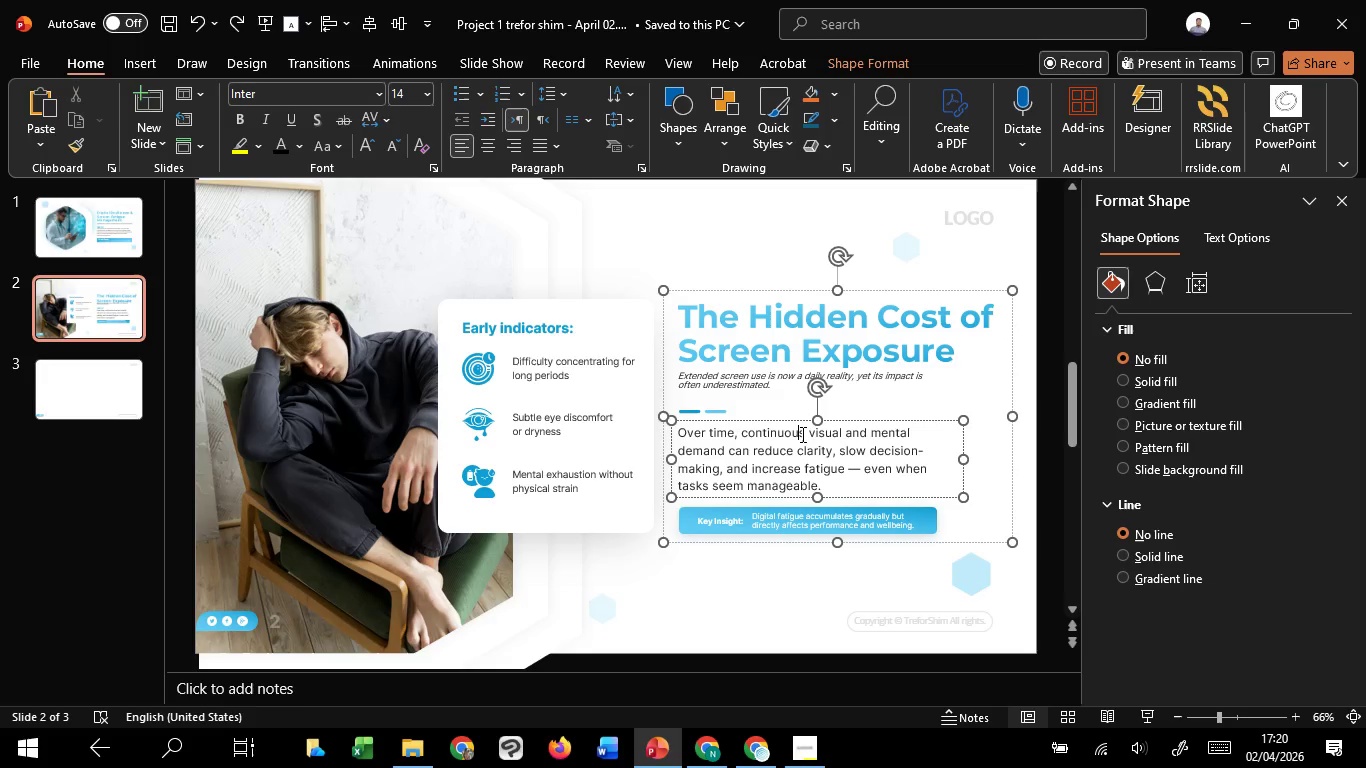 
left_click([801, 434])
 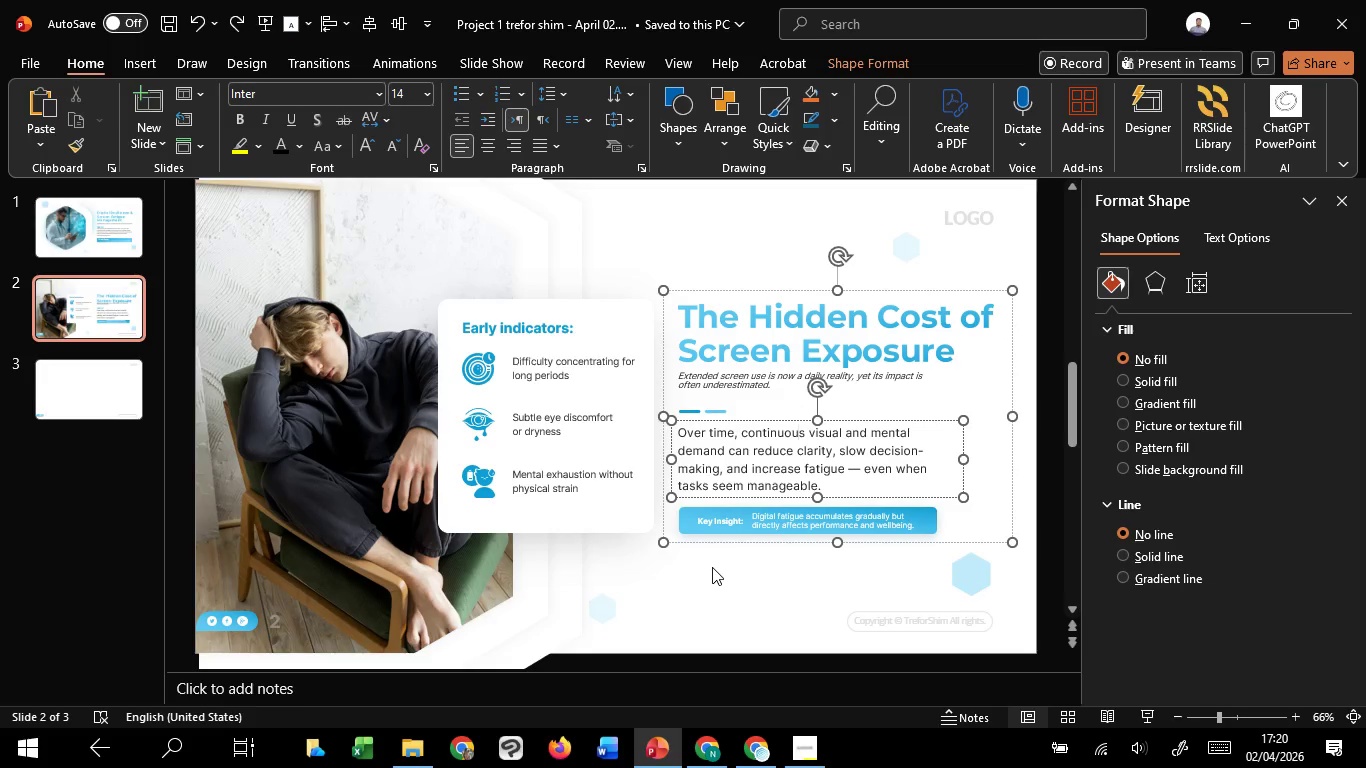 
wait(6.36)
 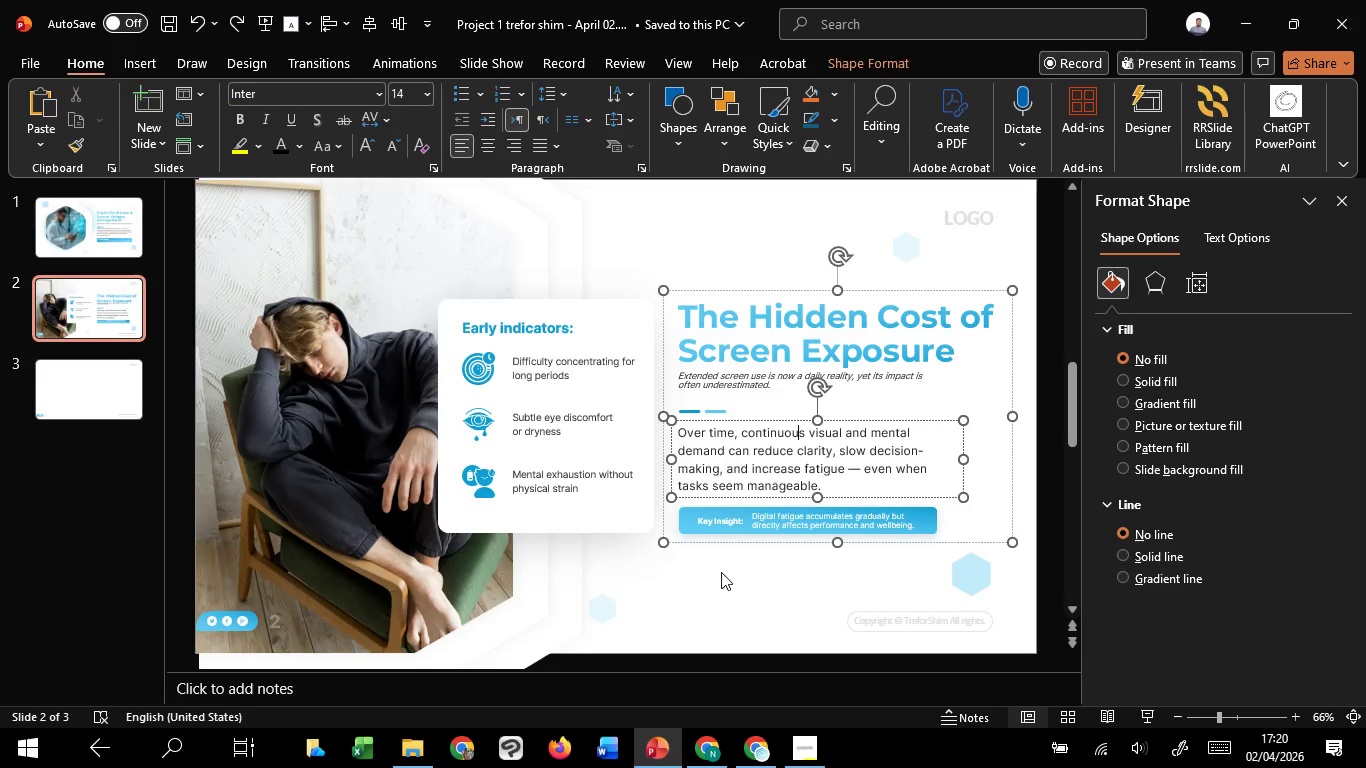 
left_click([681, 602])
 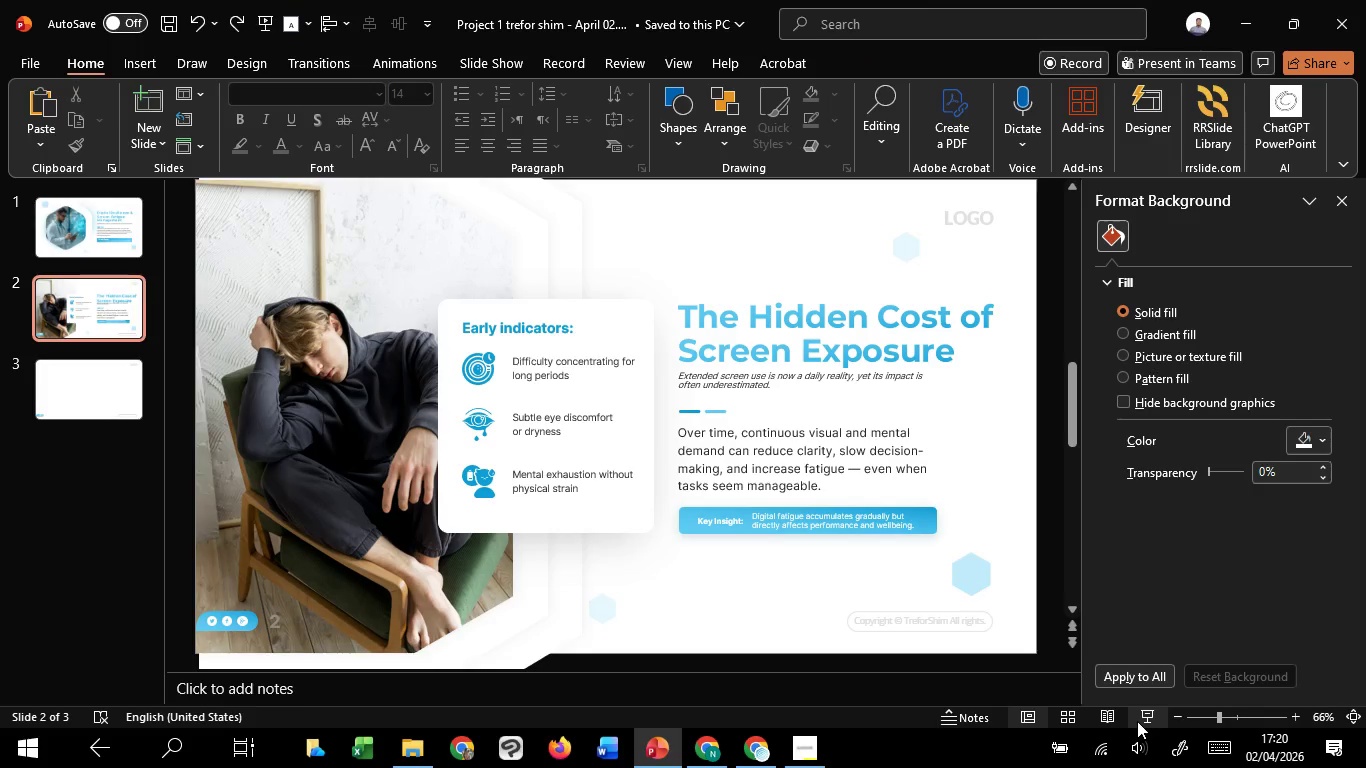 
left_click([1137, 721])